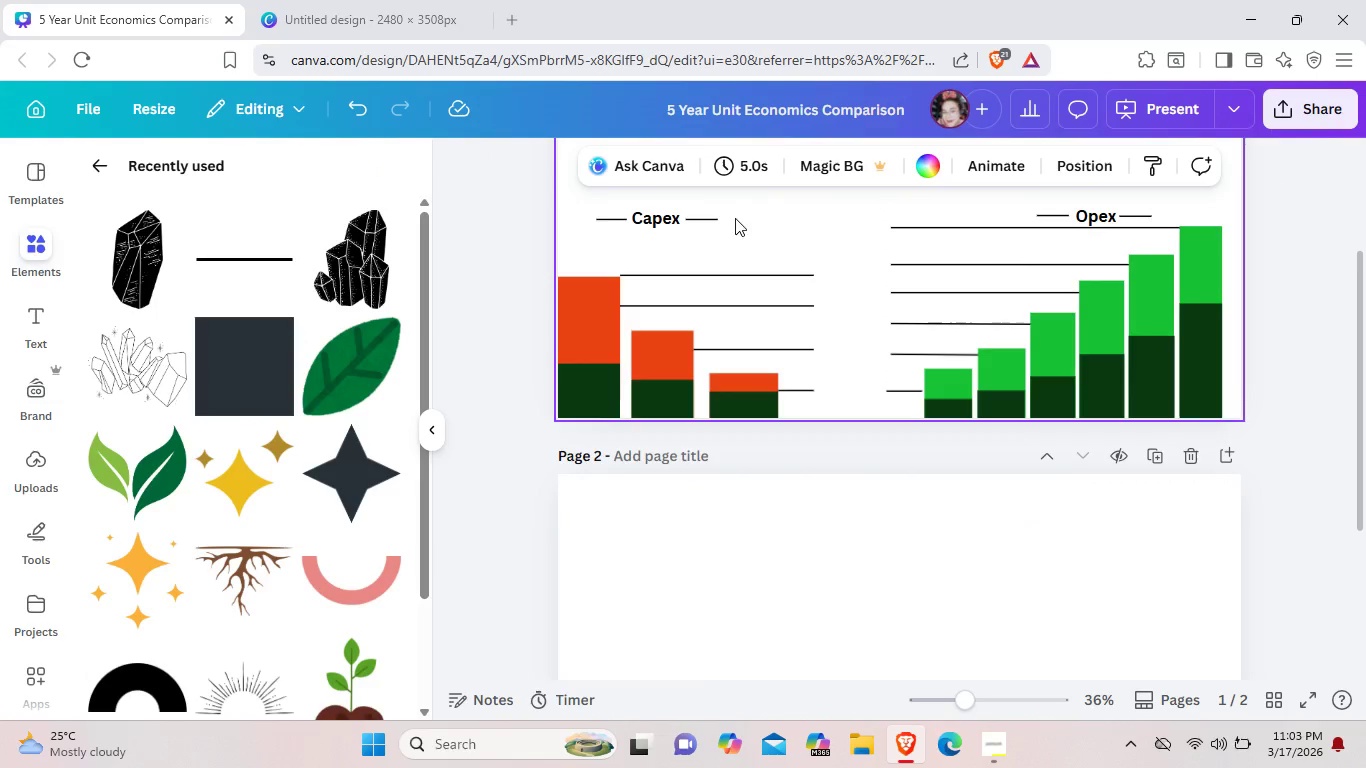 
left_click_drag(start_coordinate=[747, 218], to_coordinate=[536, 211])
 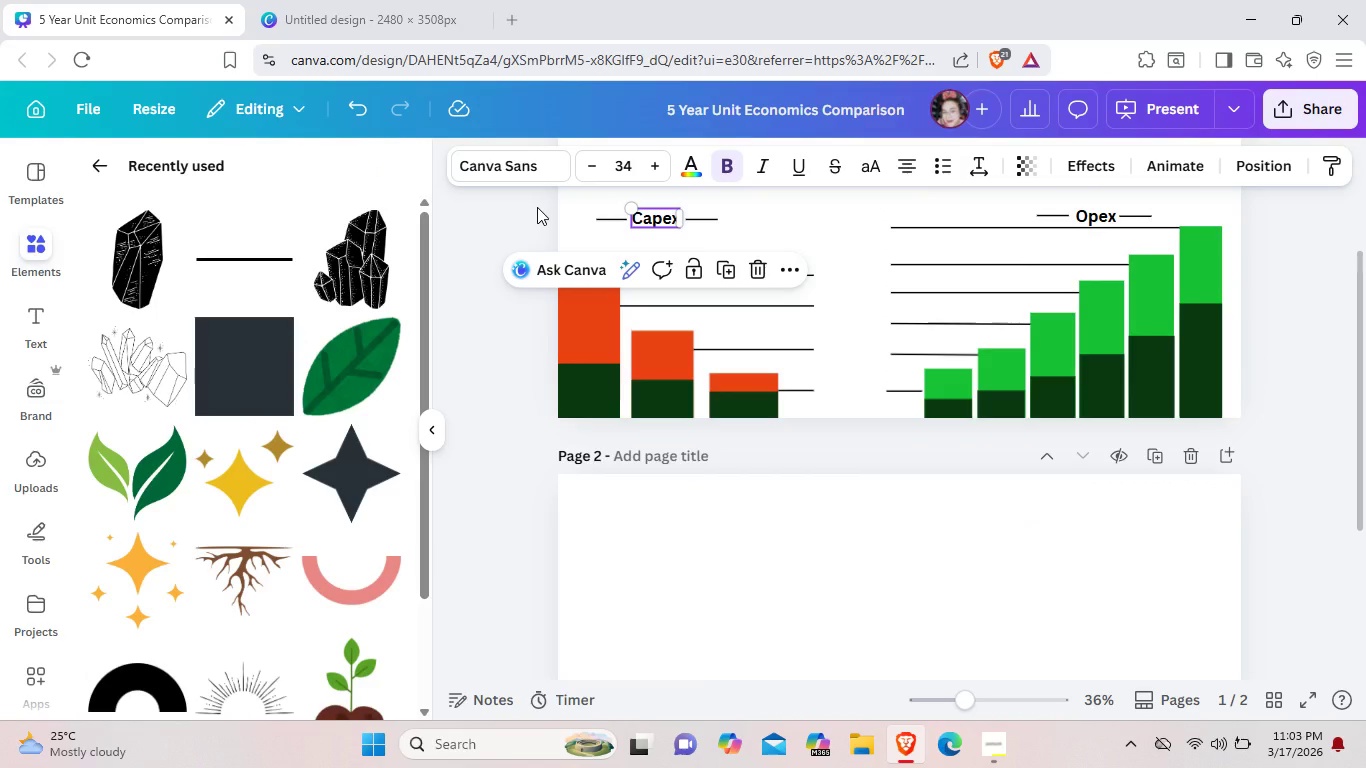 
key(Control+C)
 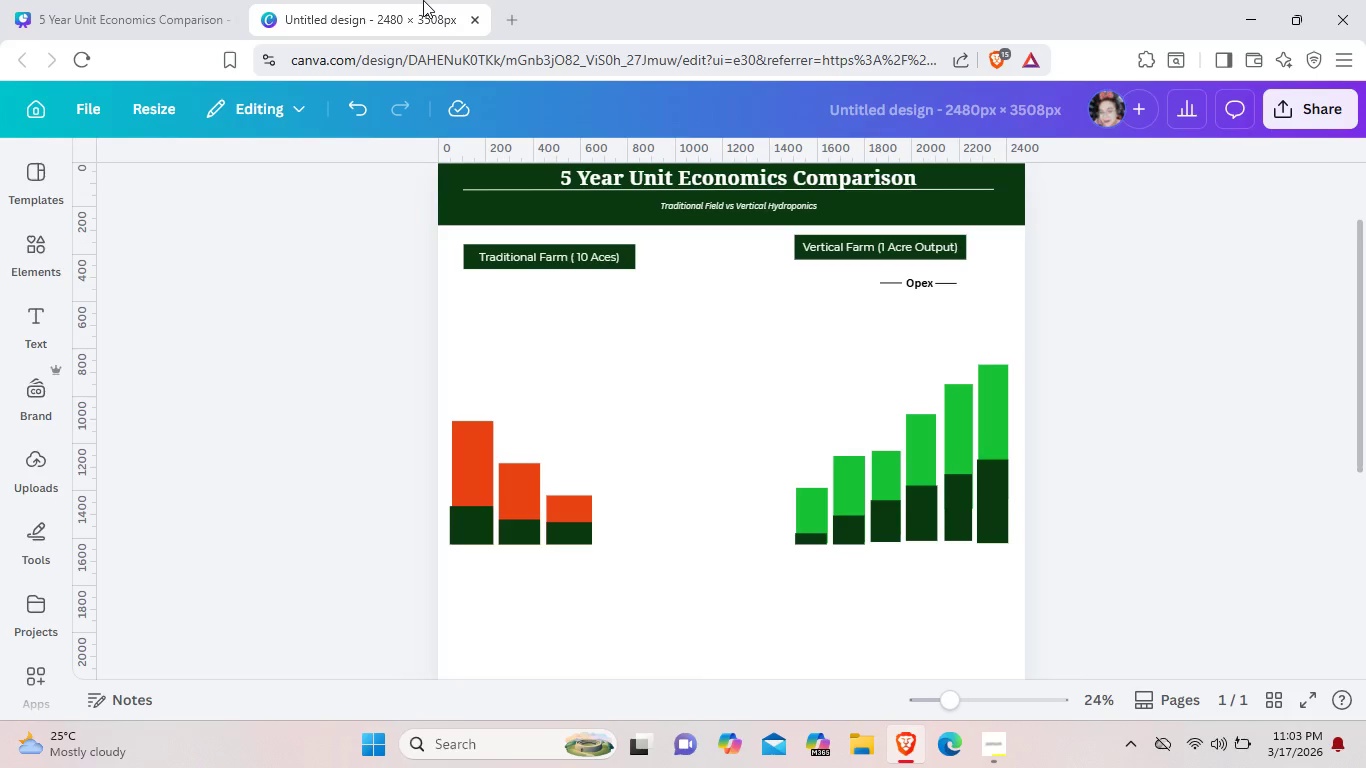 
left_click([423, 0])
 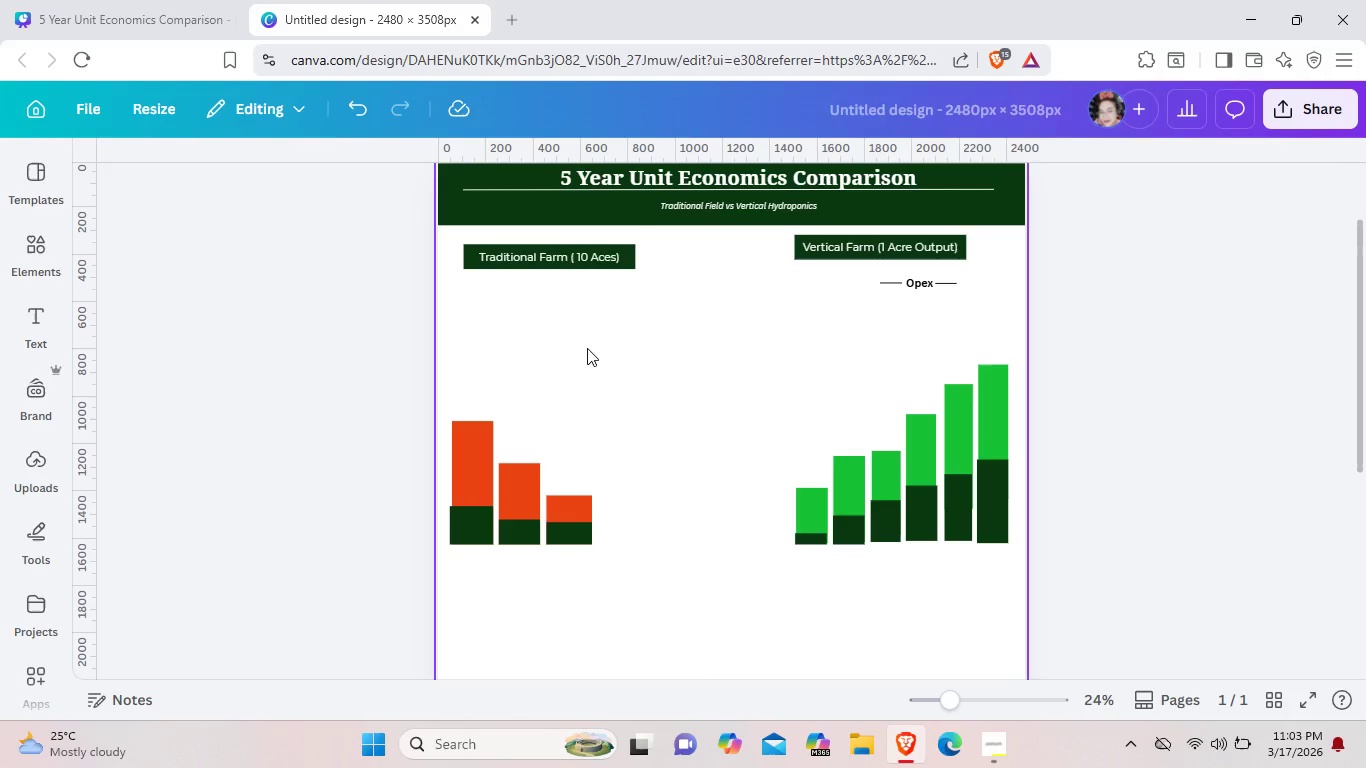 
key(Control+V)
 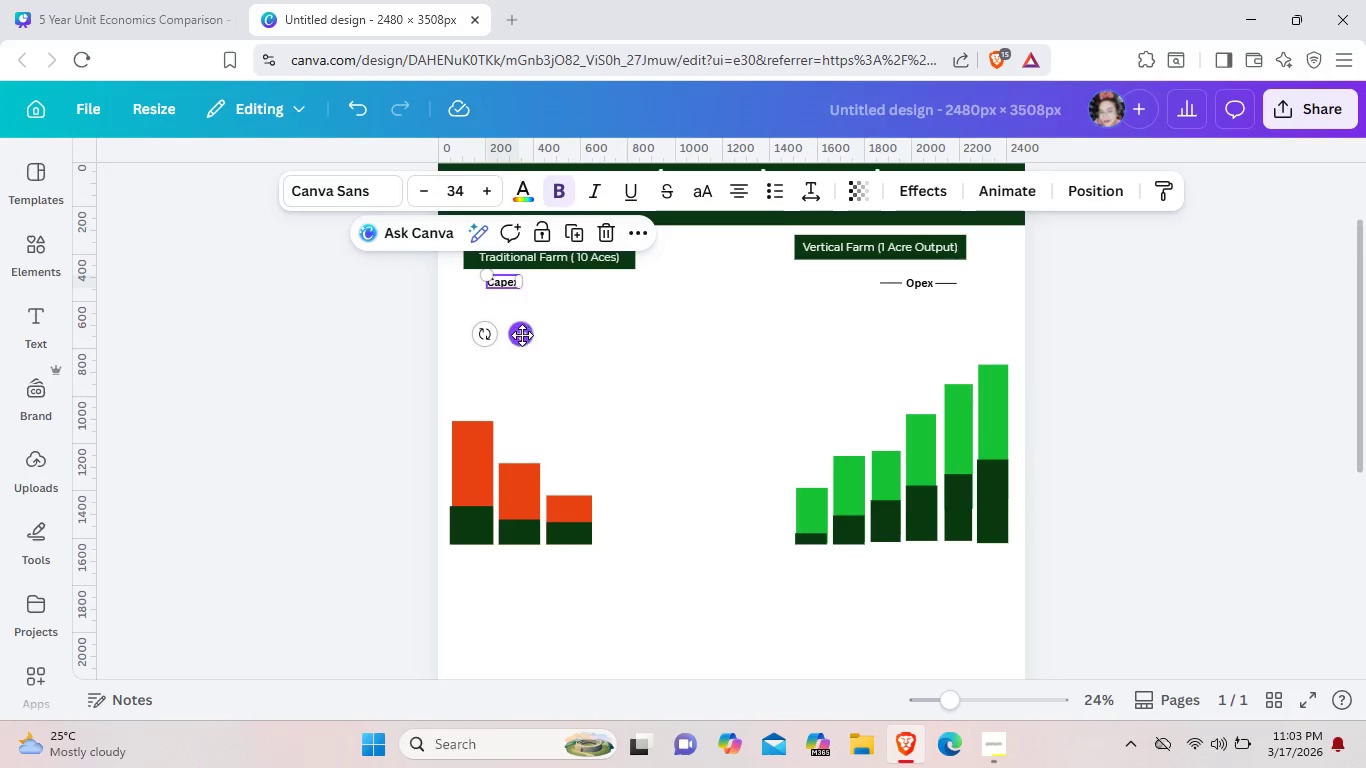 
left_click_drag(start_coordinate=[522, 335], to_coordinate=[562, 363])
 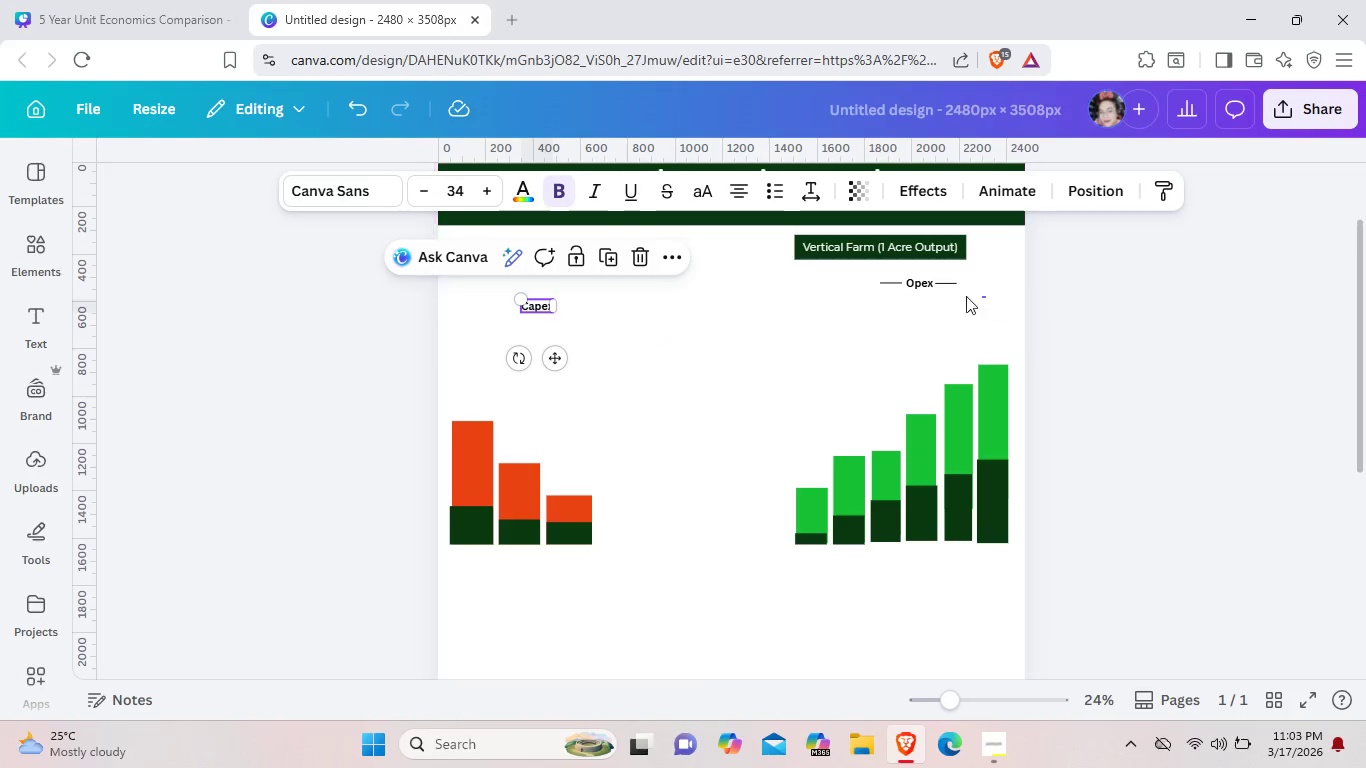 
left_click_drag(start_coordinate=[986, 296], to_coordinate=[876, 276])
 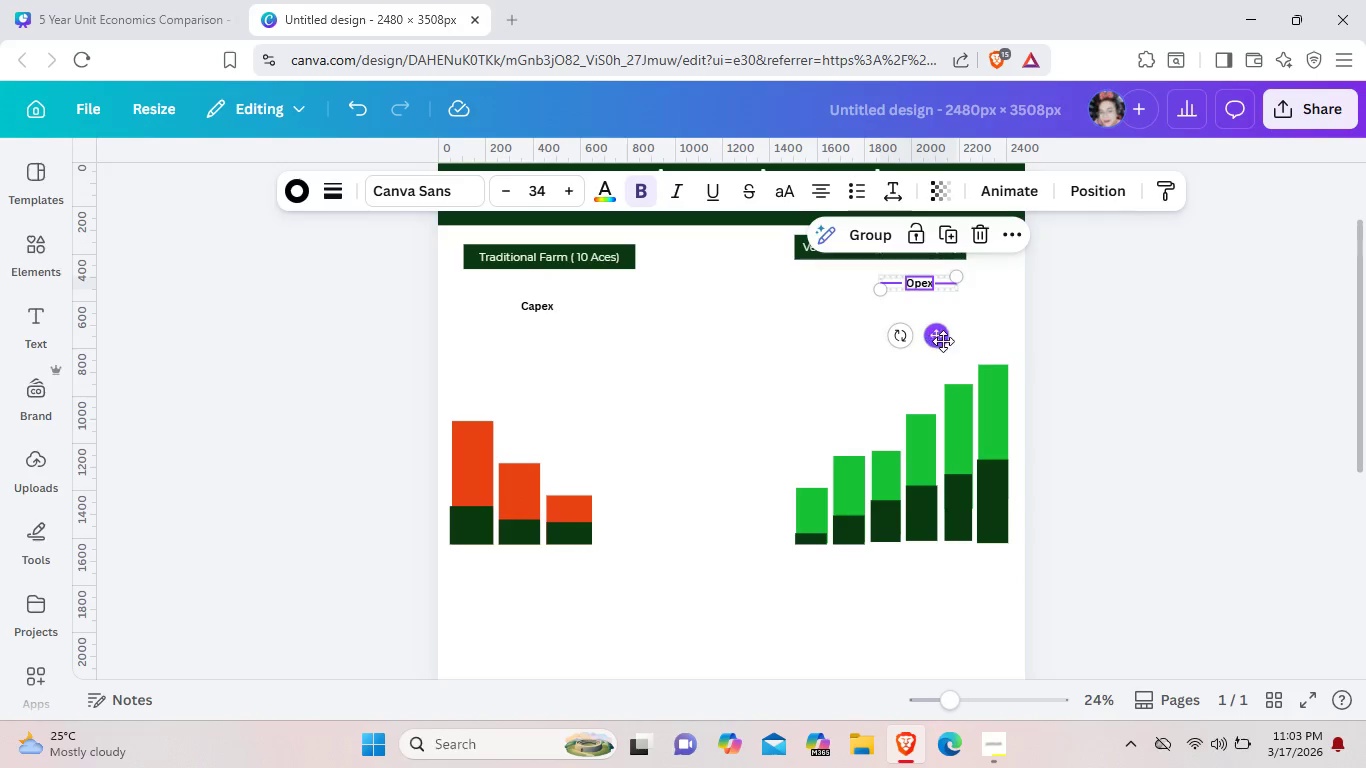 
left_click_drag(start_coordinate=[941, 340], to_coordinate=[900, 356])
 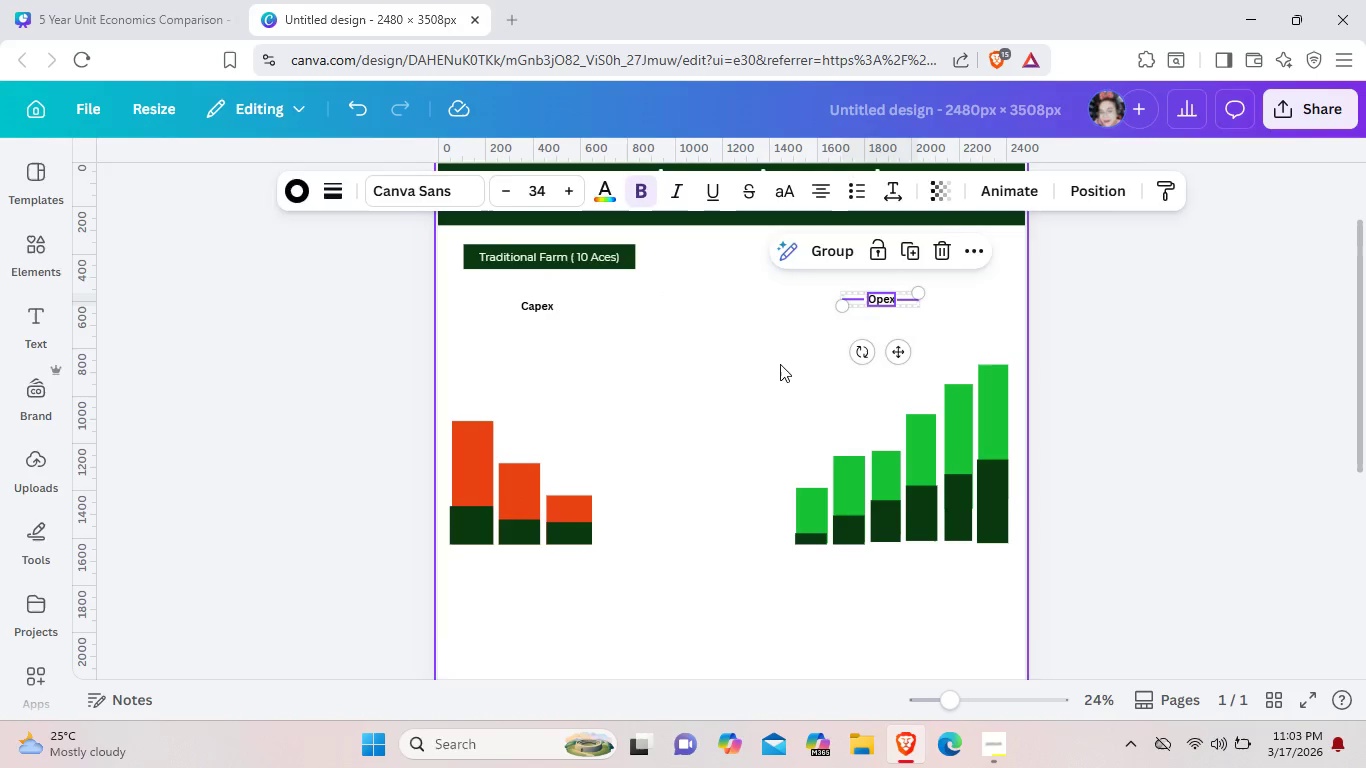 
left_click([780, 364])
 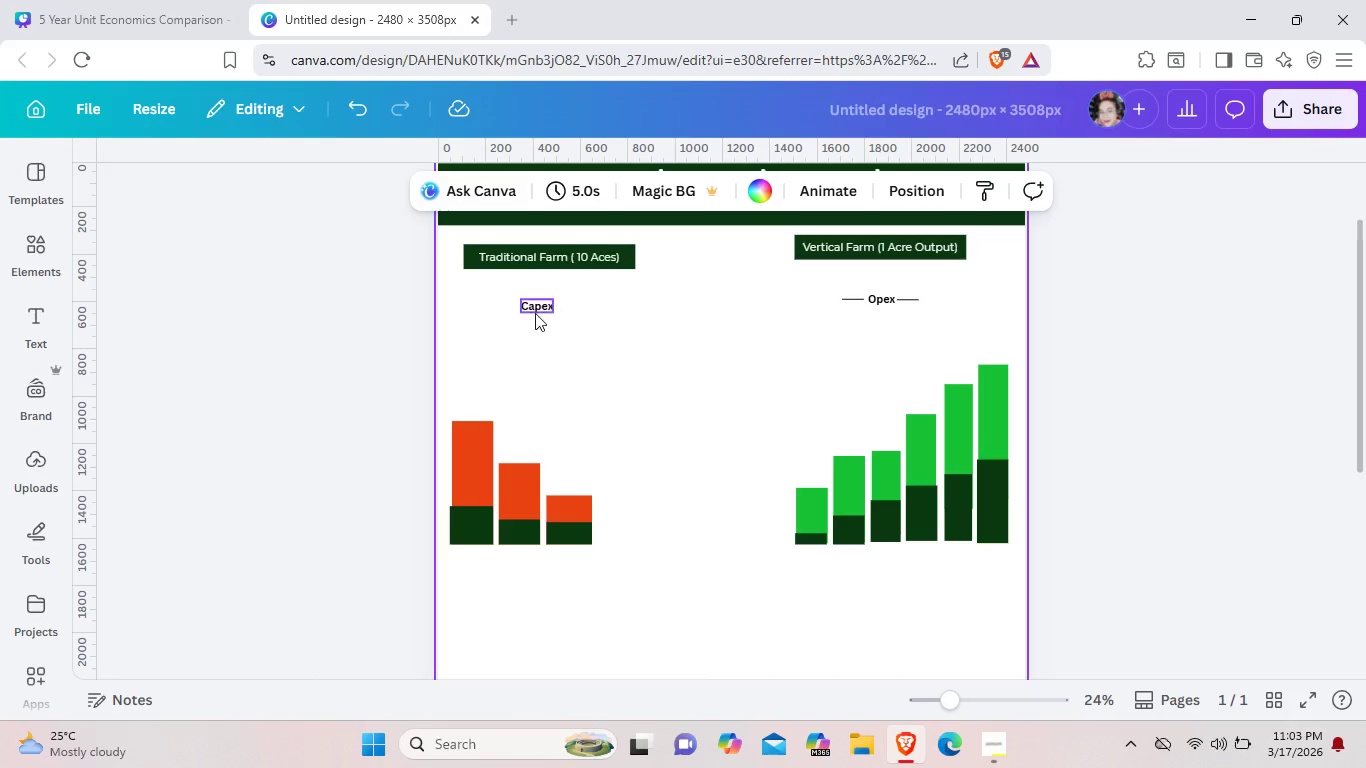 
wait(5.92)
 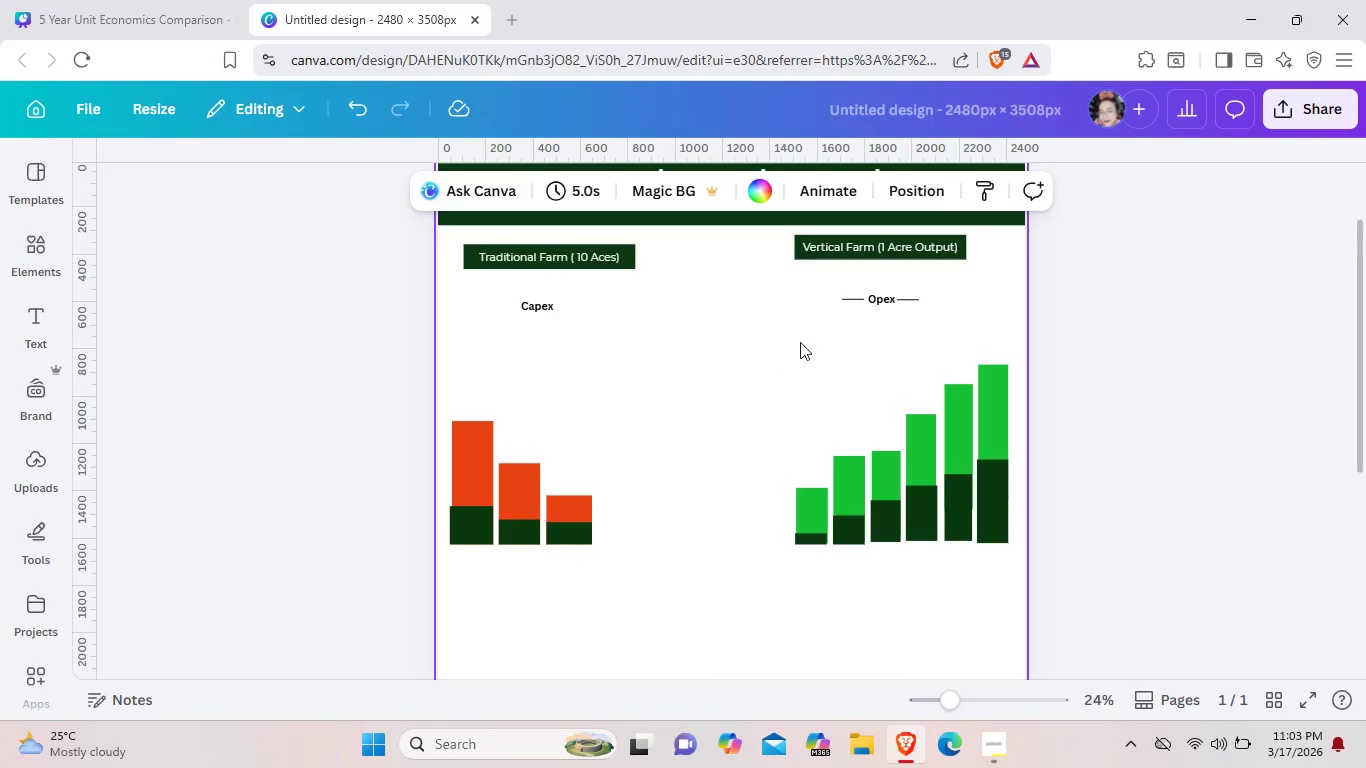 
left_click([847, 303])
 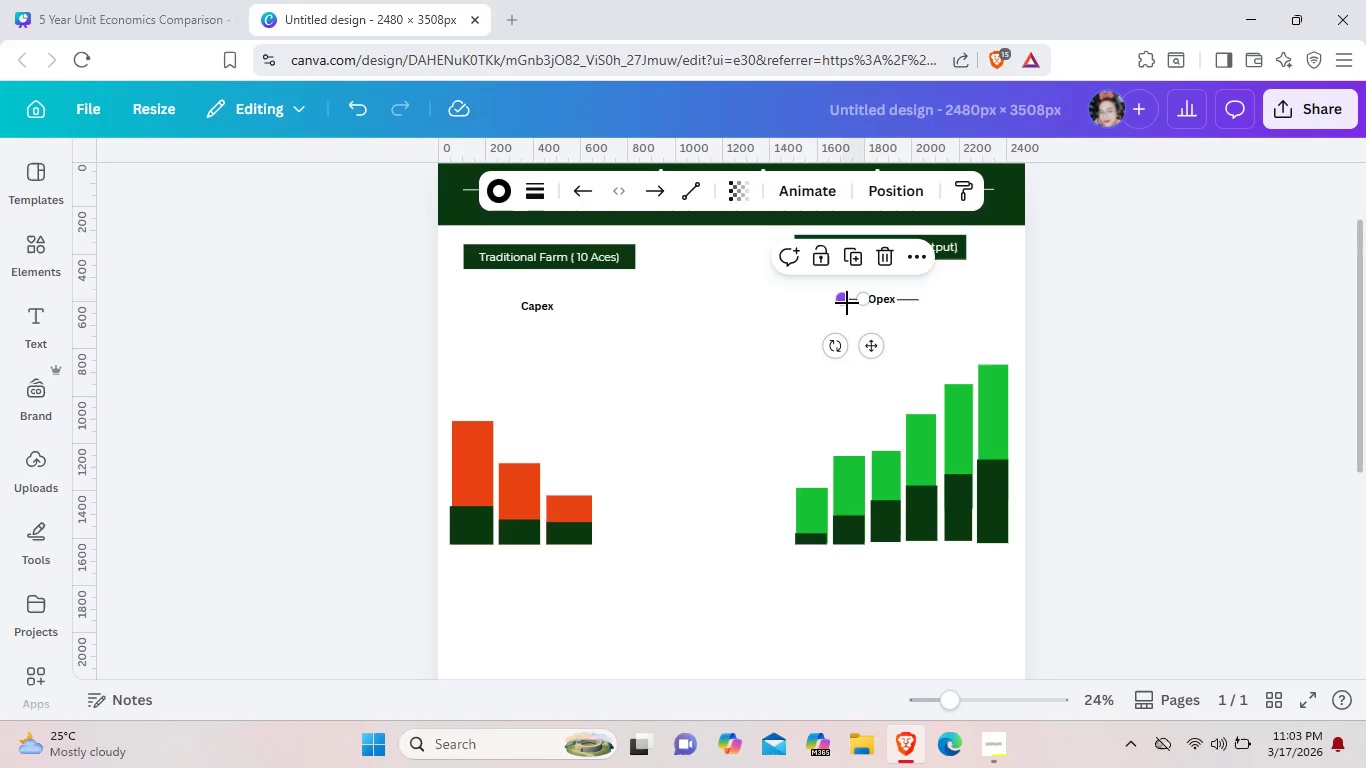 
key(Control+C)
 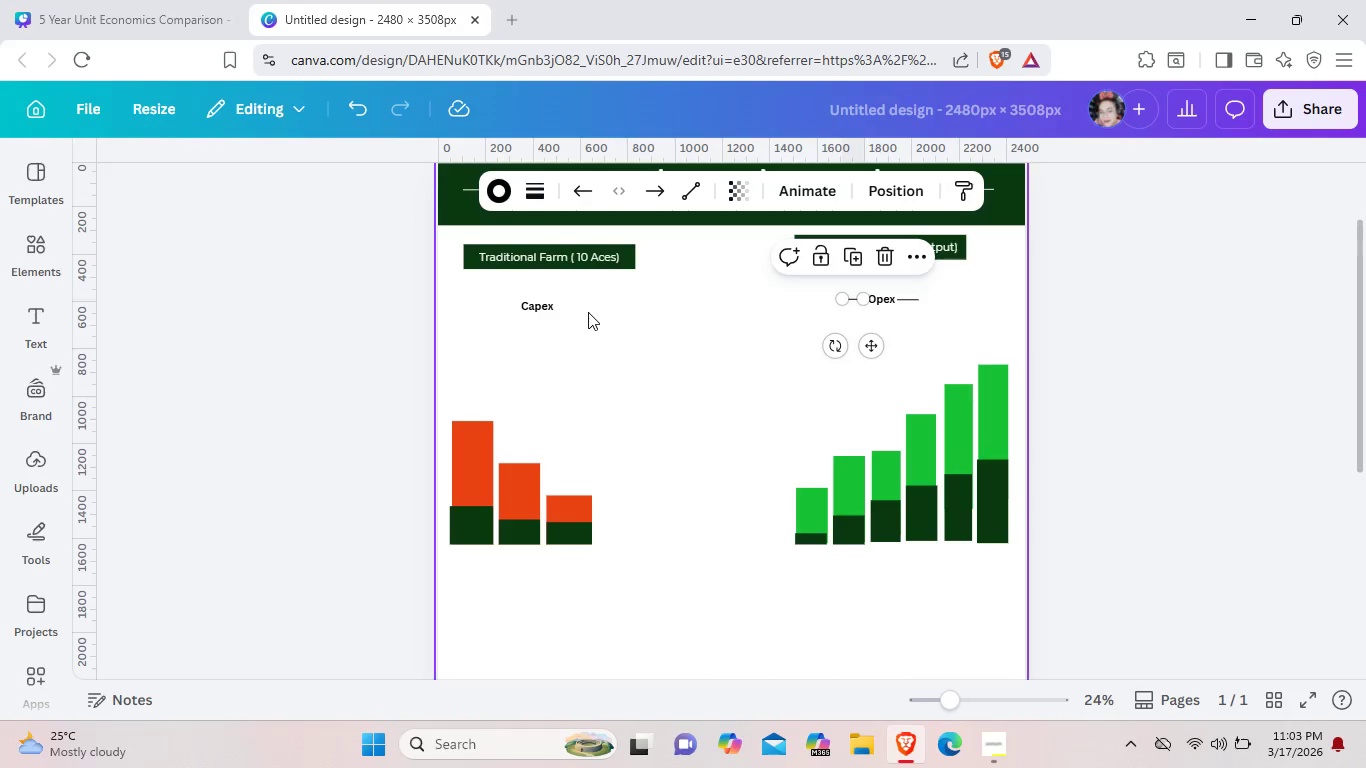 
left_click([588, 312])
 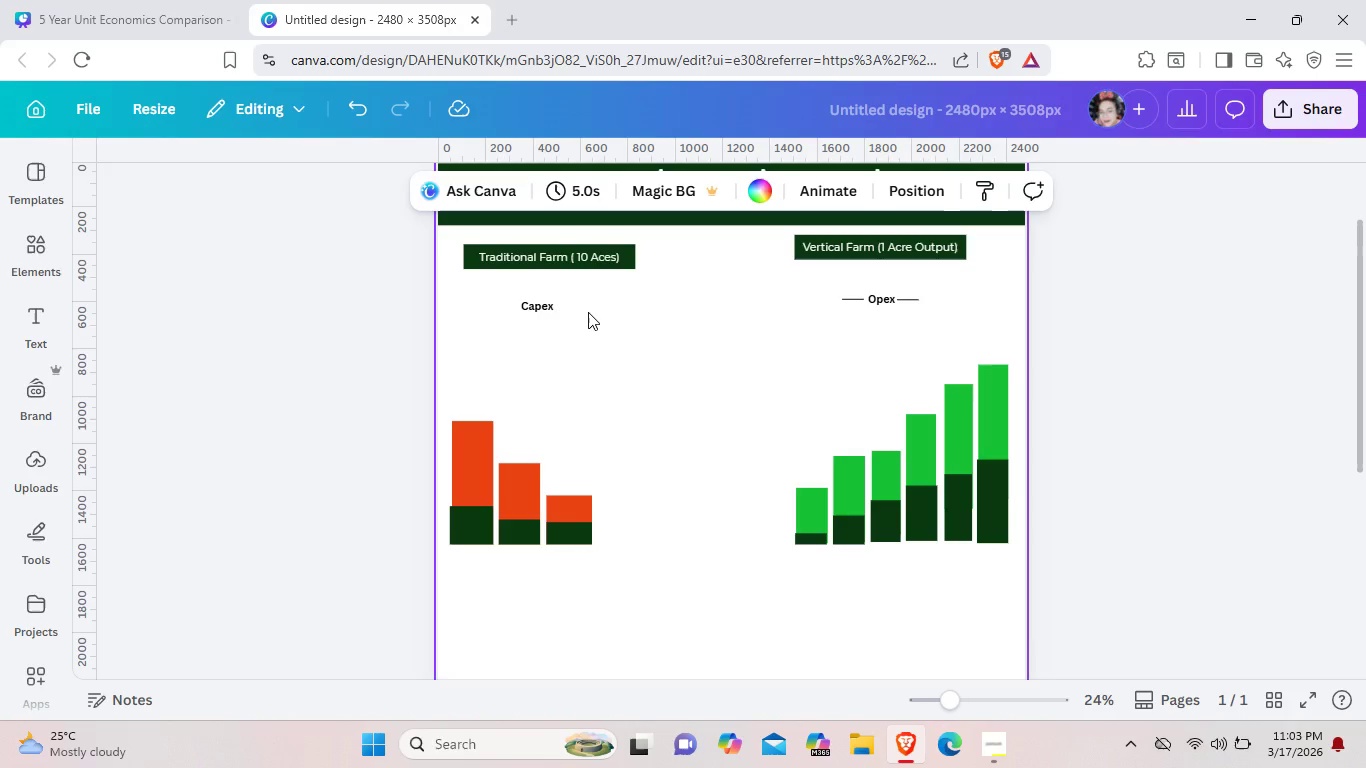 
left_click([588, 312])
 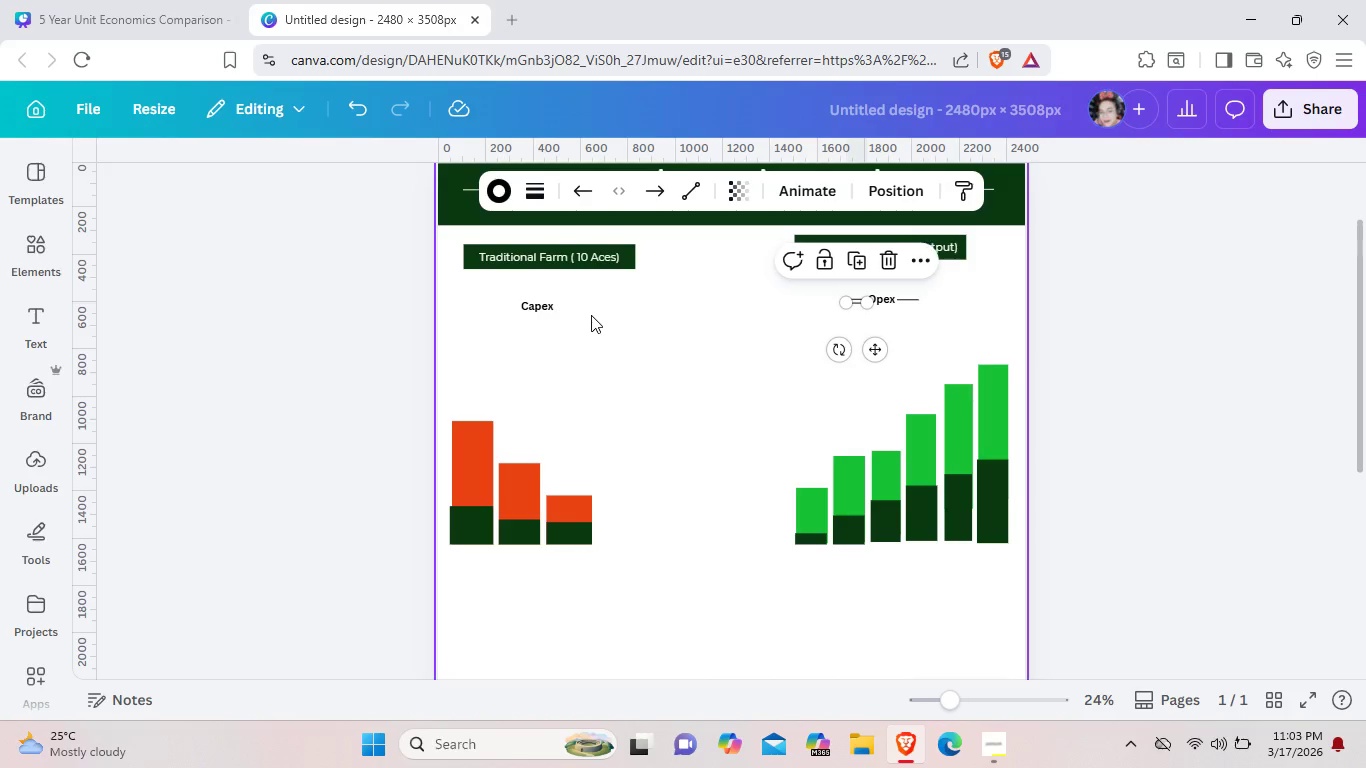 
key(Control+V)
 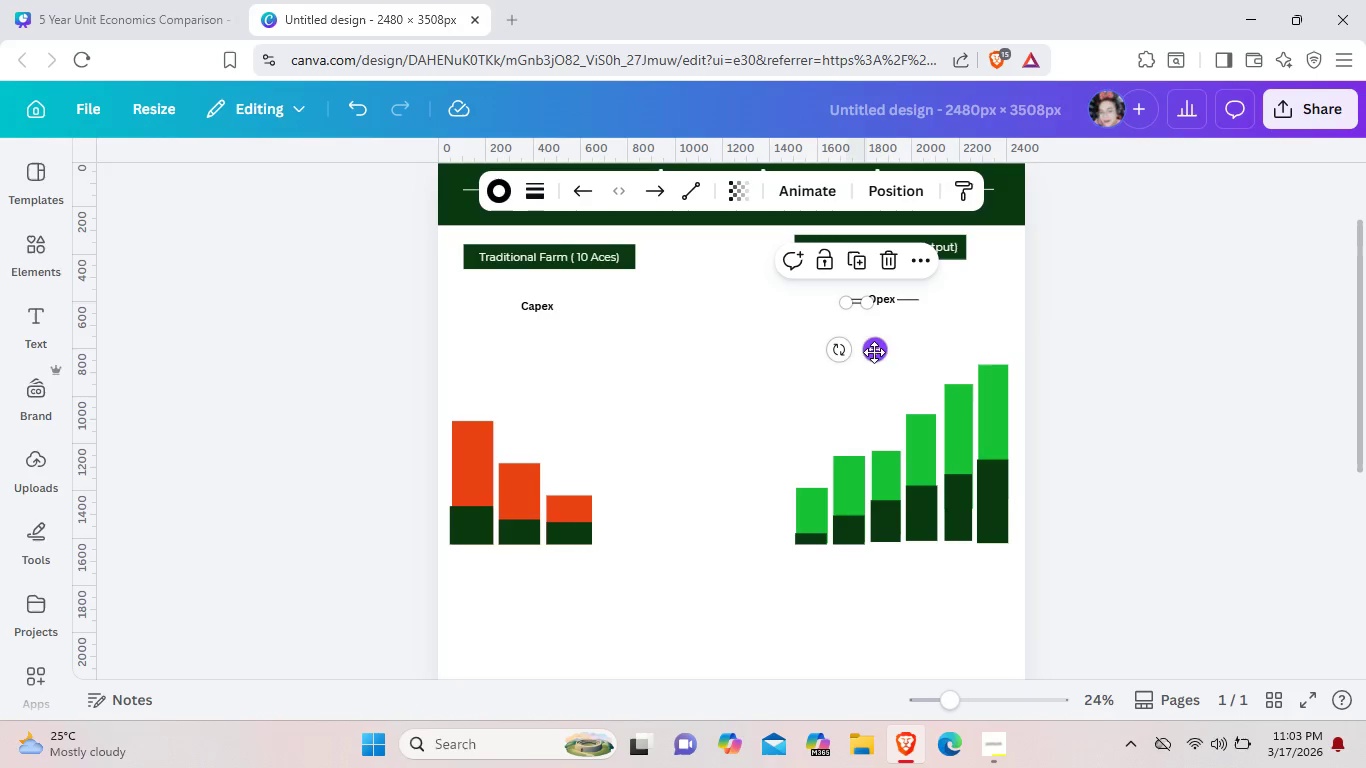 
left_click_drag(start_coordinate=[874, 352], to_coordinate=[590, 356])
 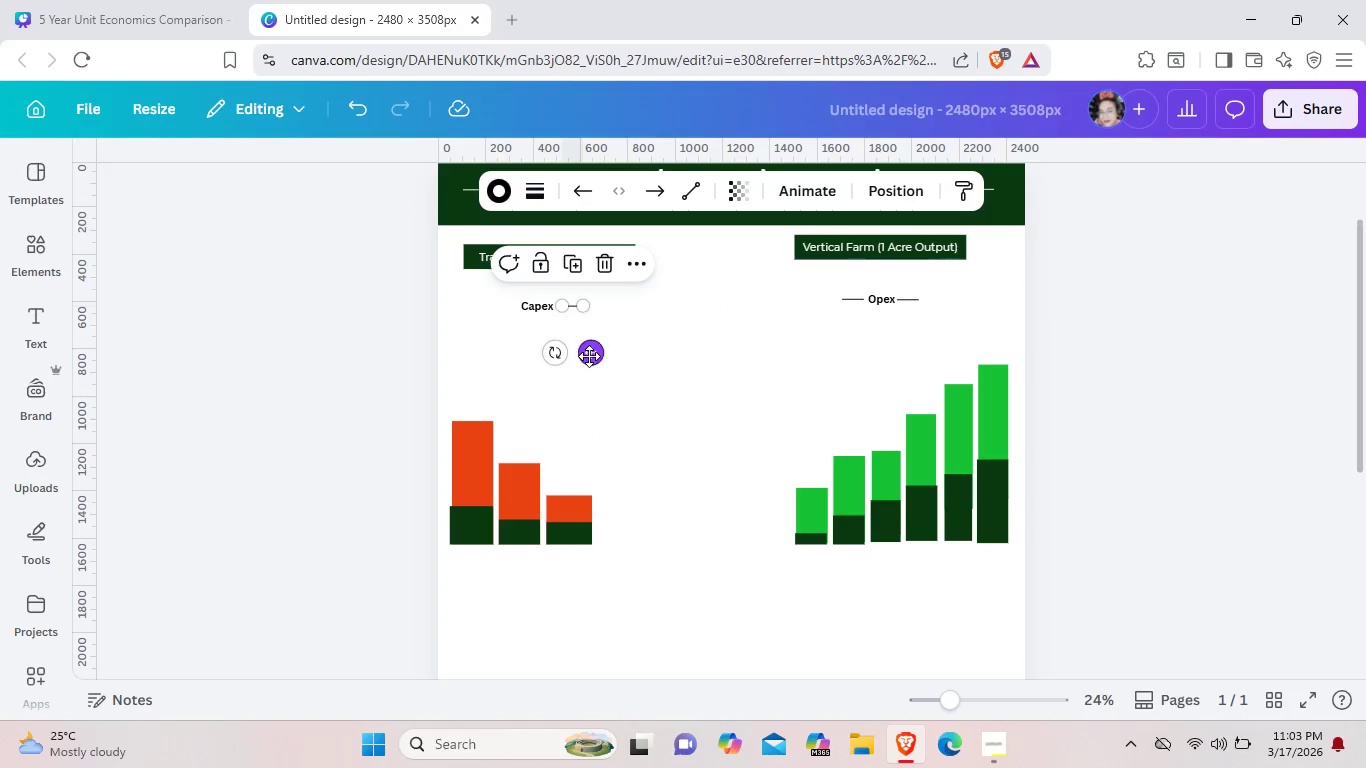 
key(ArrowLeft)
 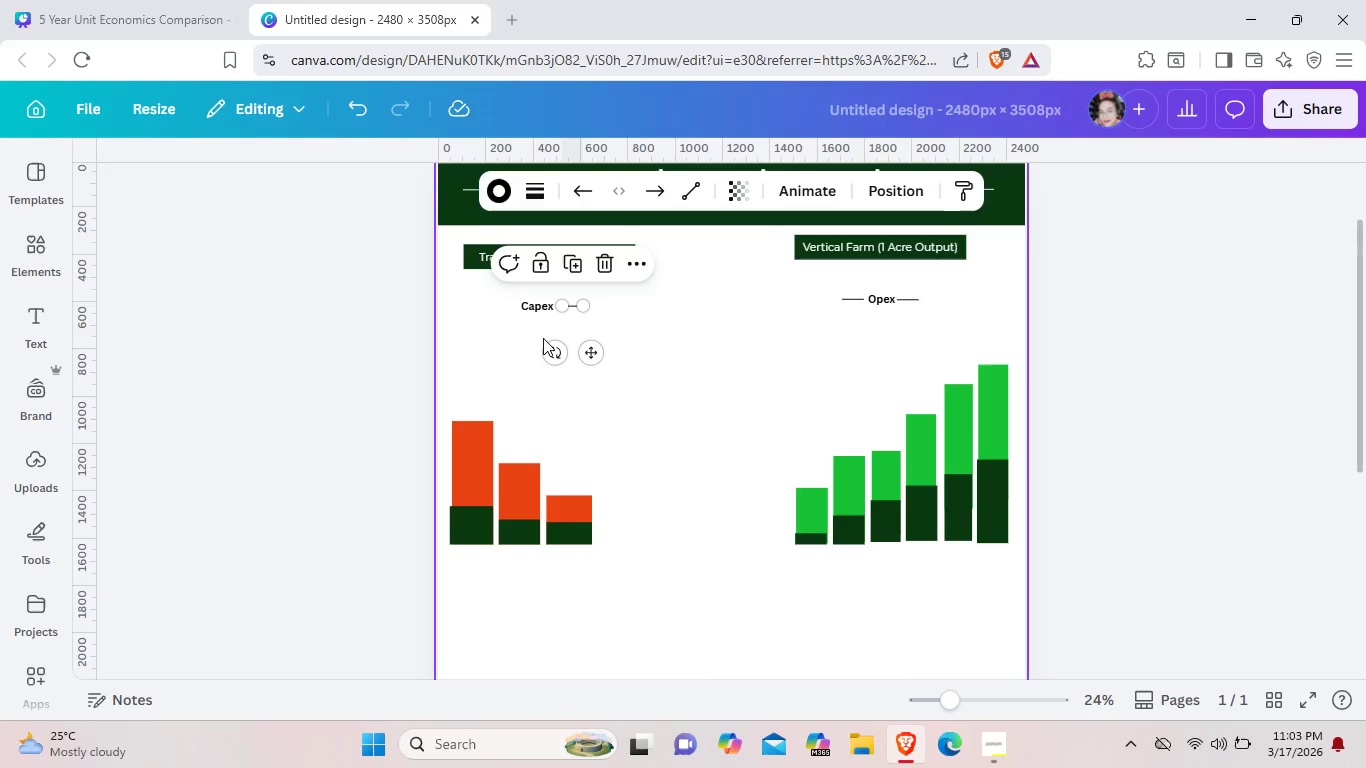 
left_click([543, 338])
 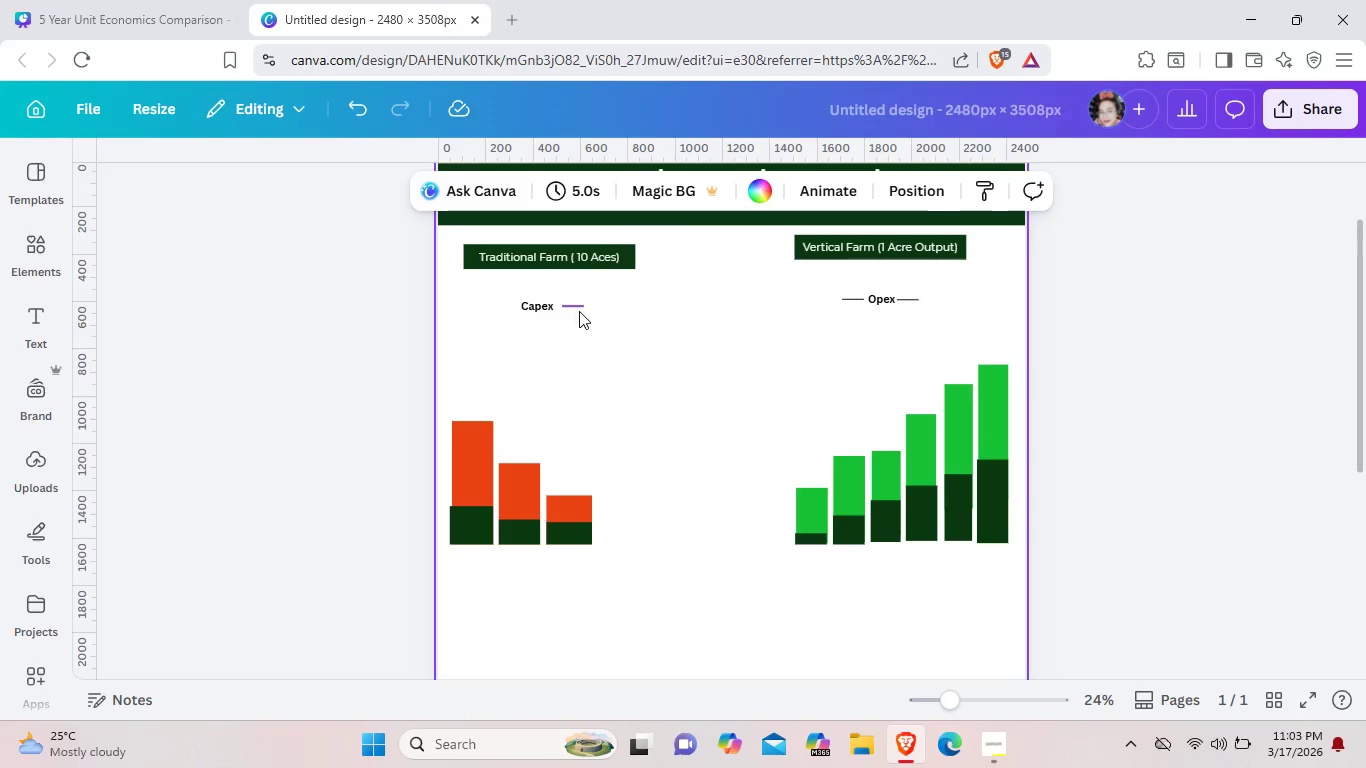 
left_click([579, 311])
 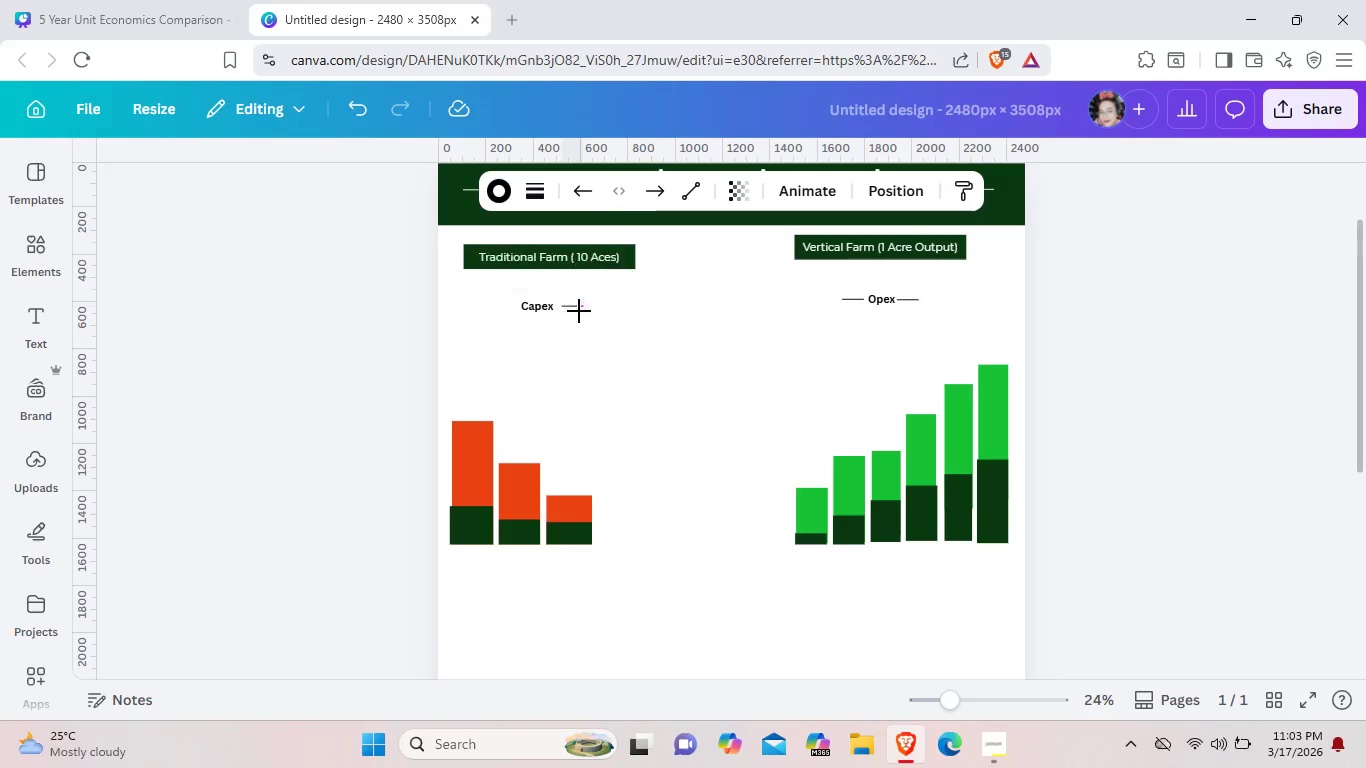 
key(ArrowLeft)
 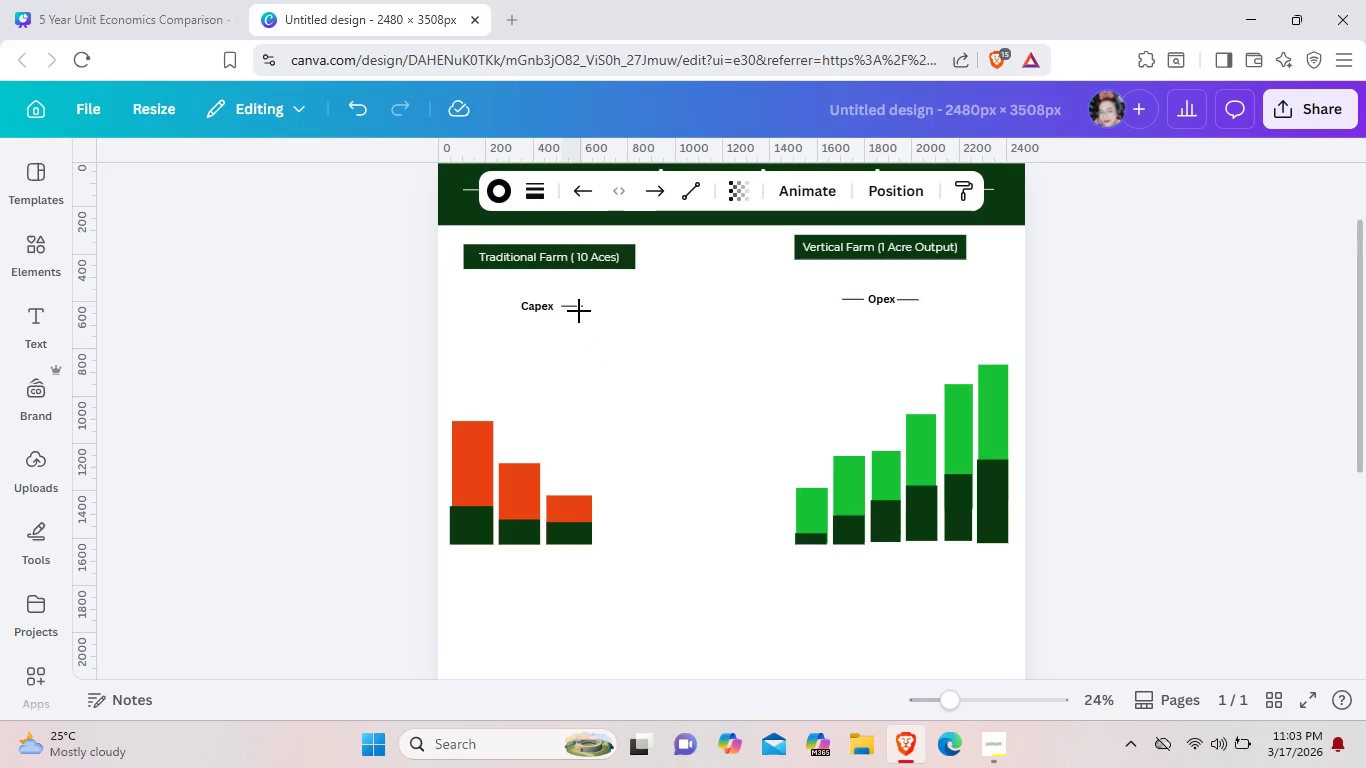 
key(ArrowLeft)
 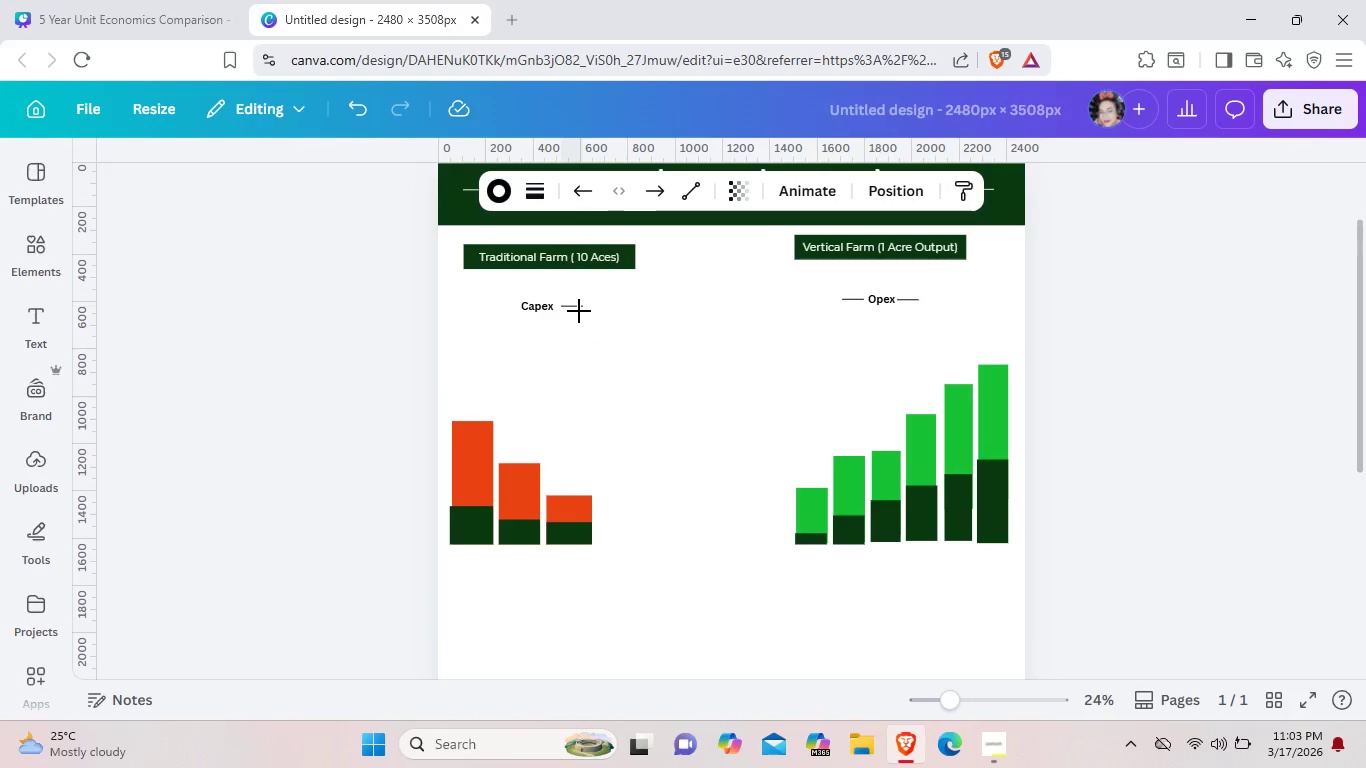 
key(ArrowLeft)
 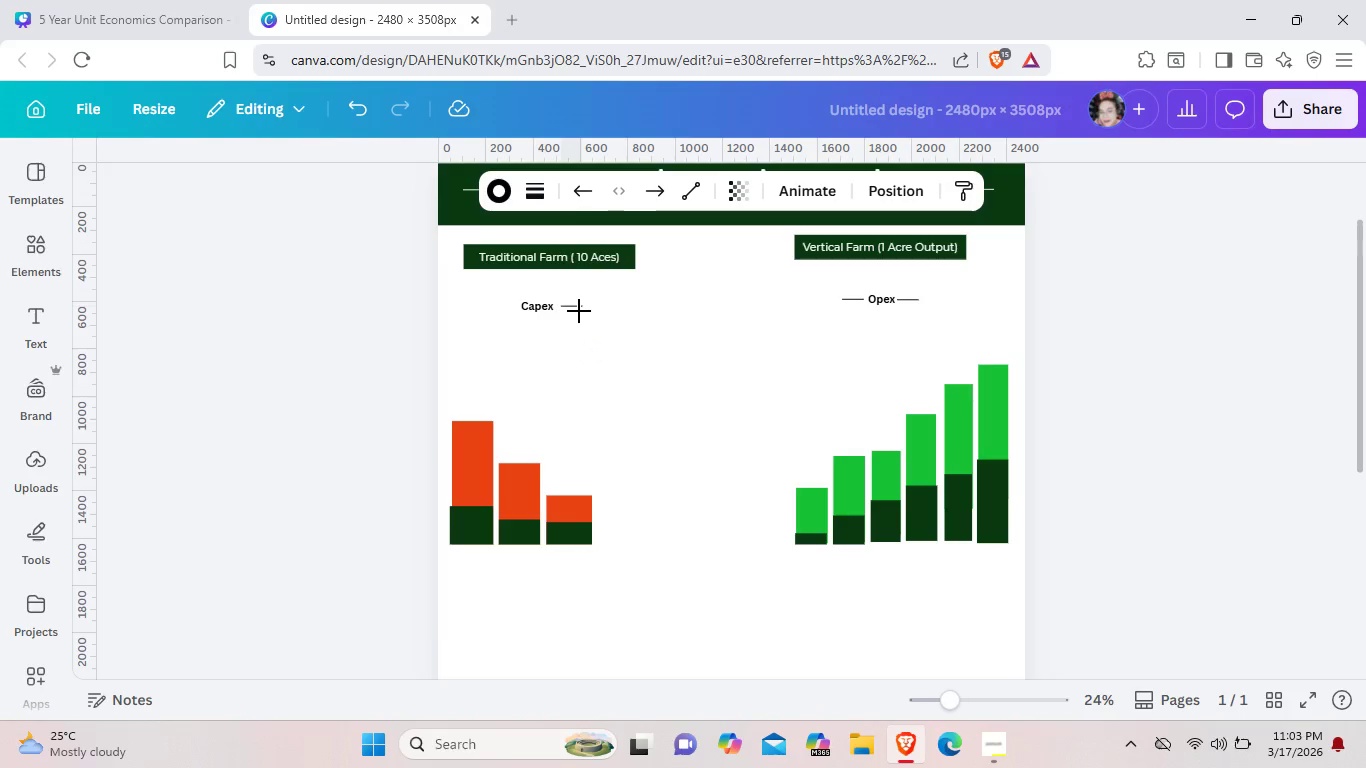 
key(ArrowLeft)
 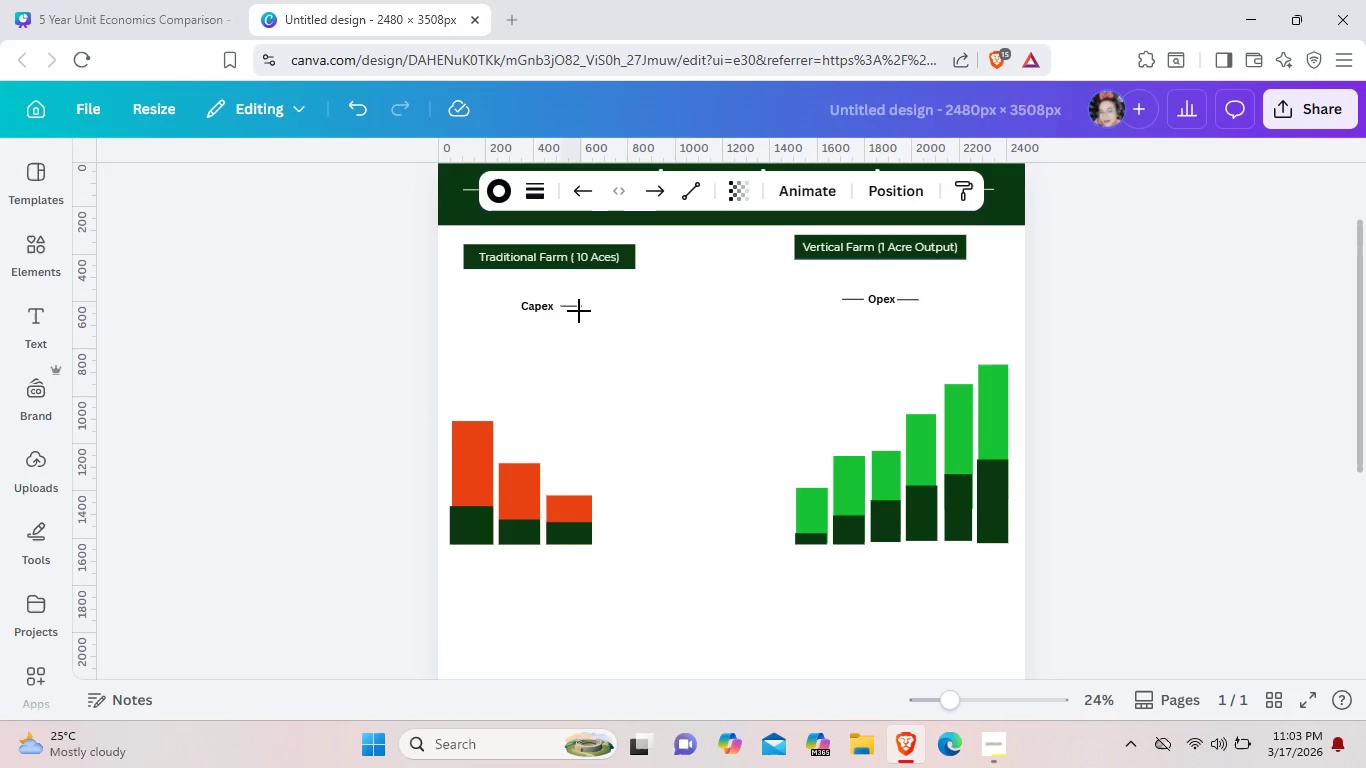 
key(ArrowLeft)
 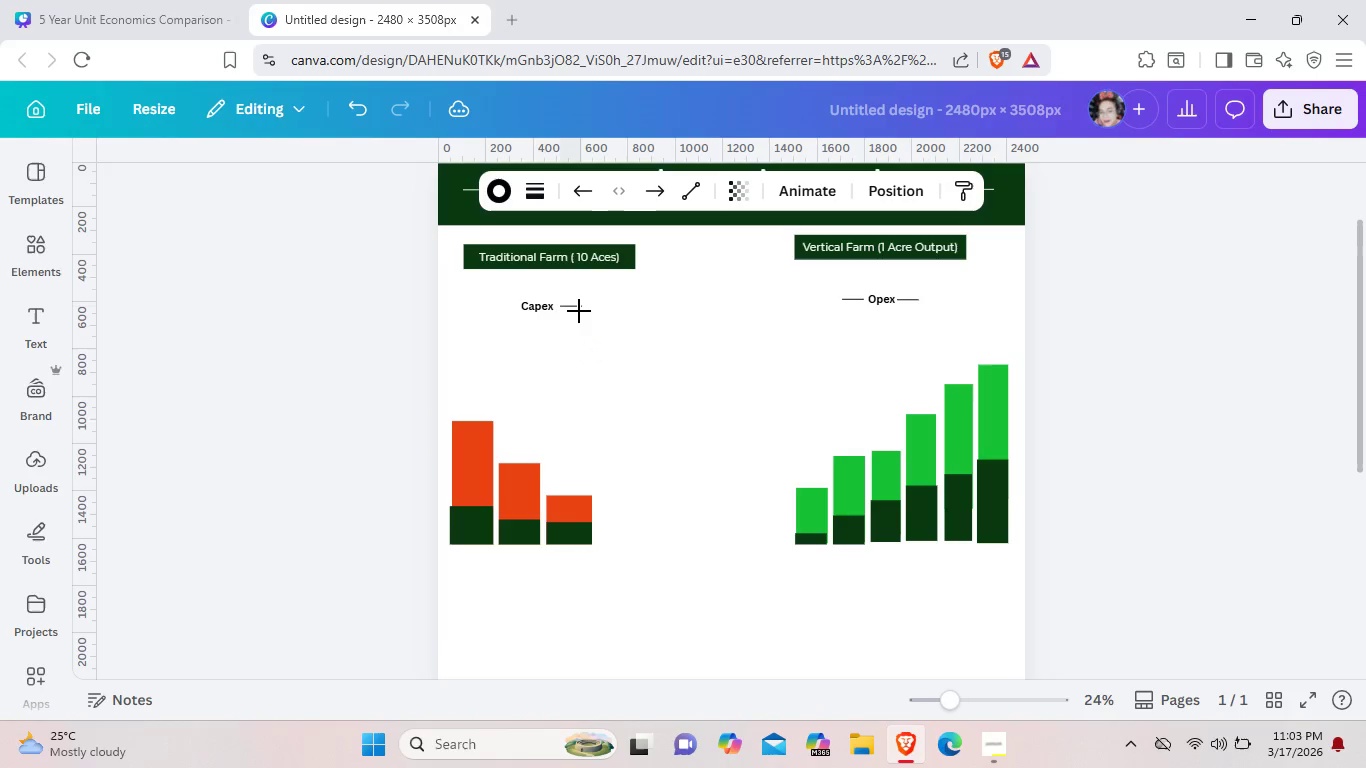 
key(ArrowLeft)
 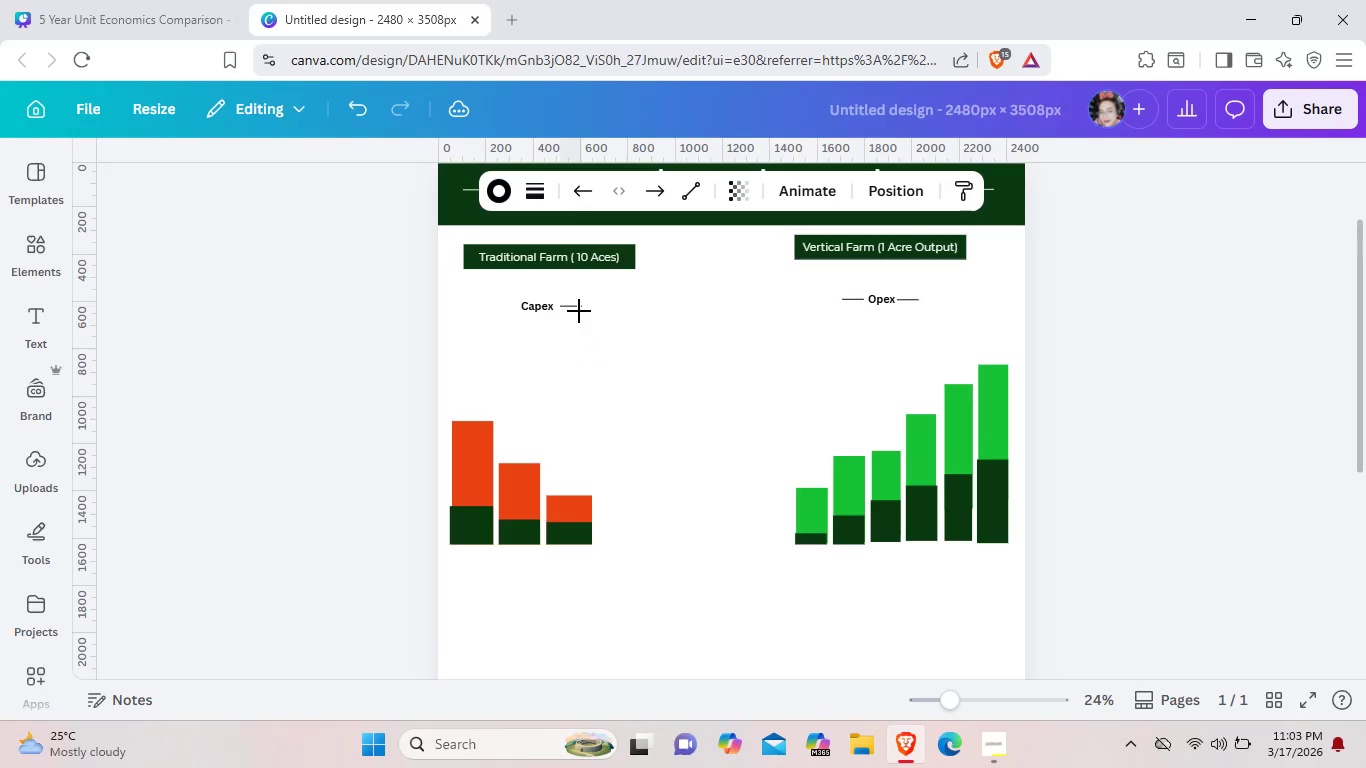 
key(ArrowLeft)
 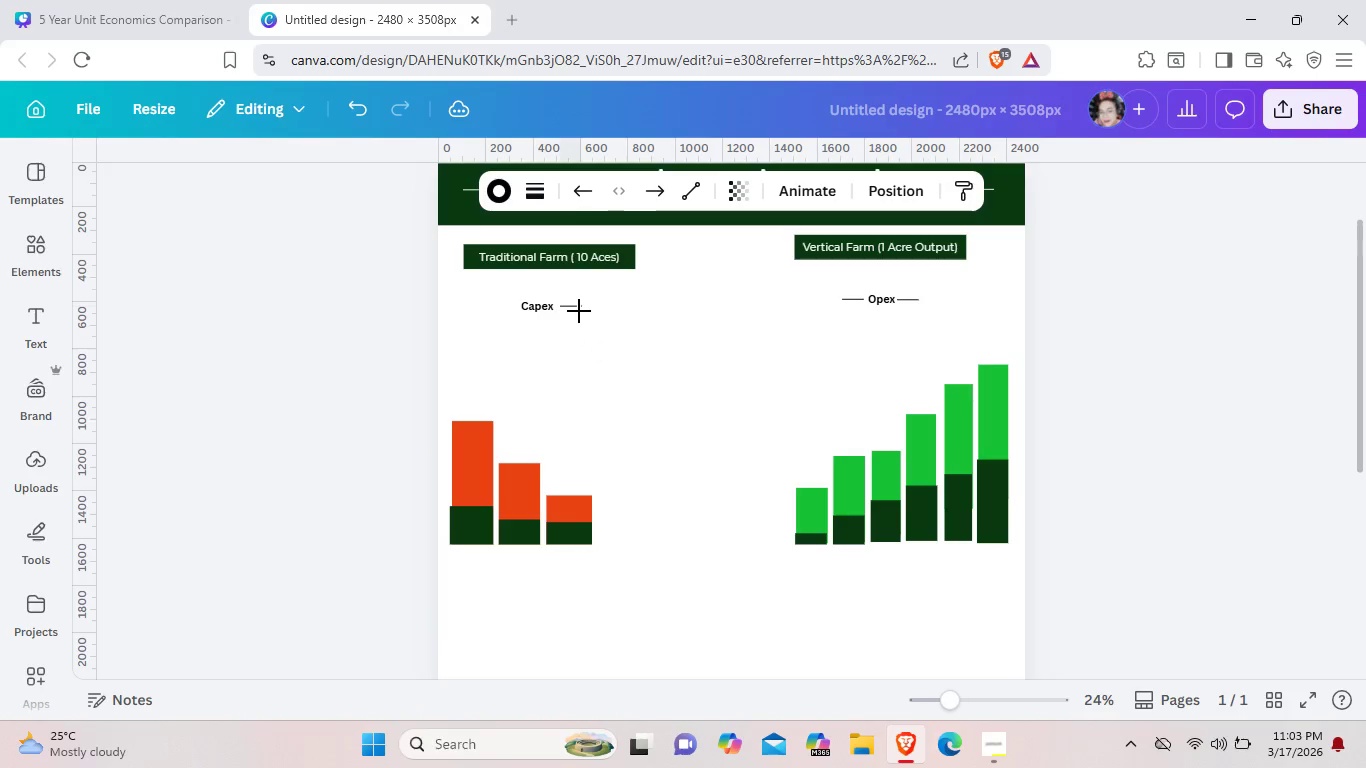 
key(ArrowLeft)
 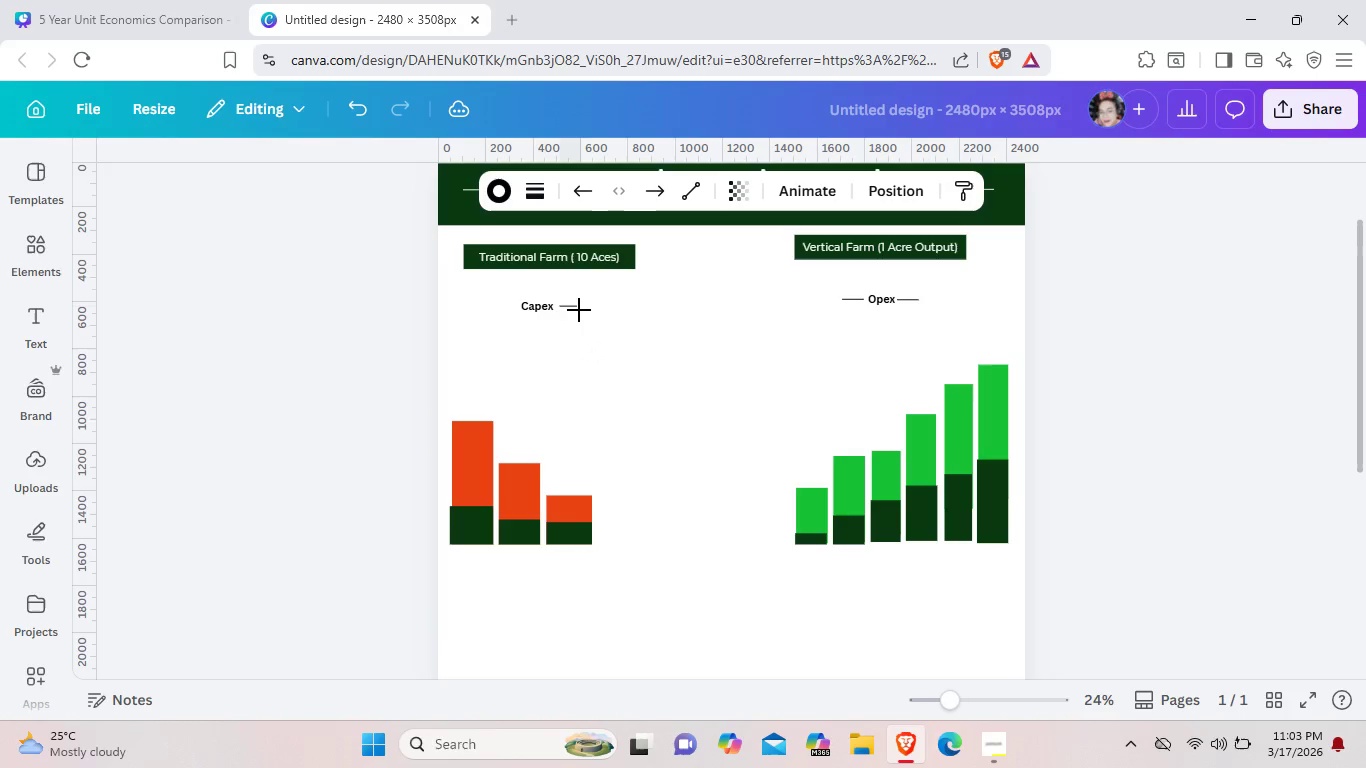 
key(ArrowLeft)
 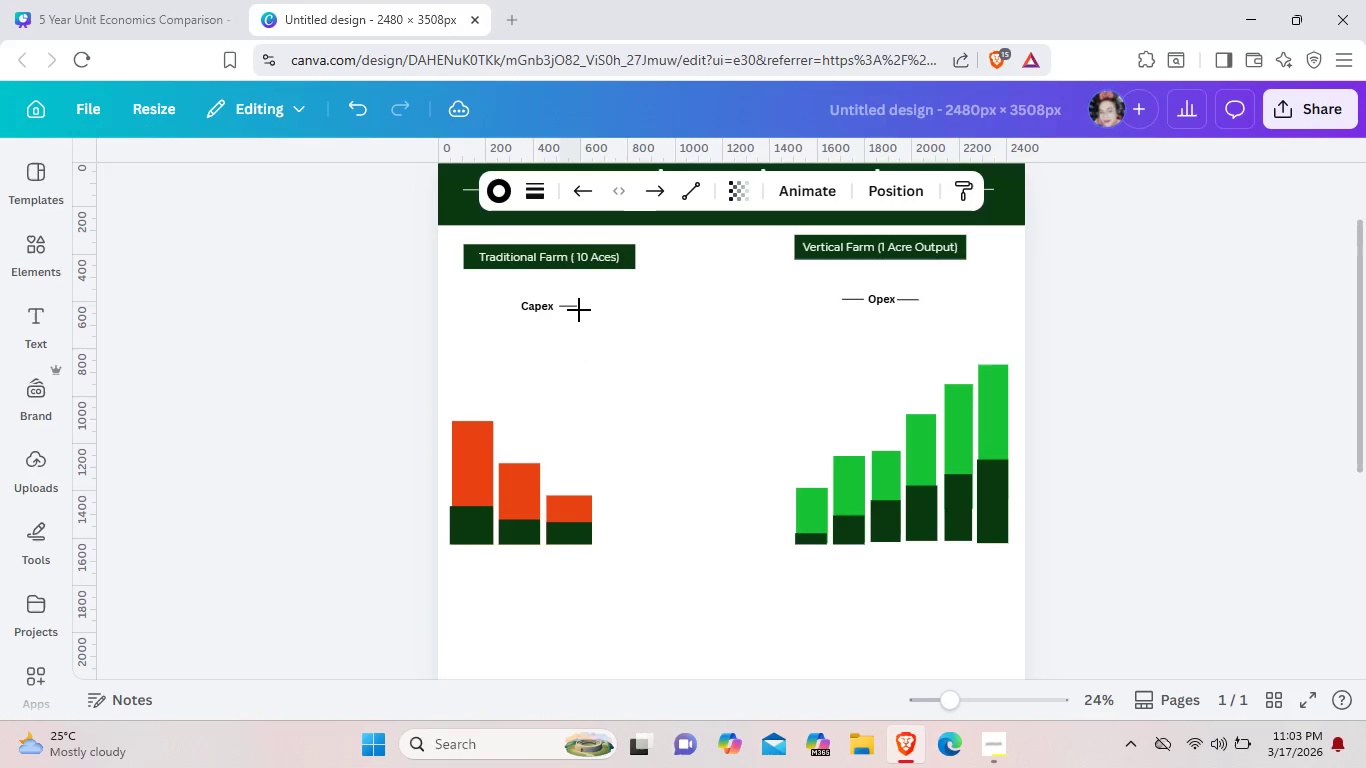 
key(ArrowLeft)
 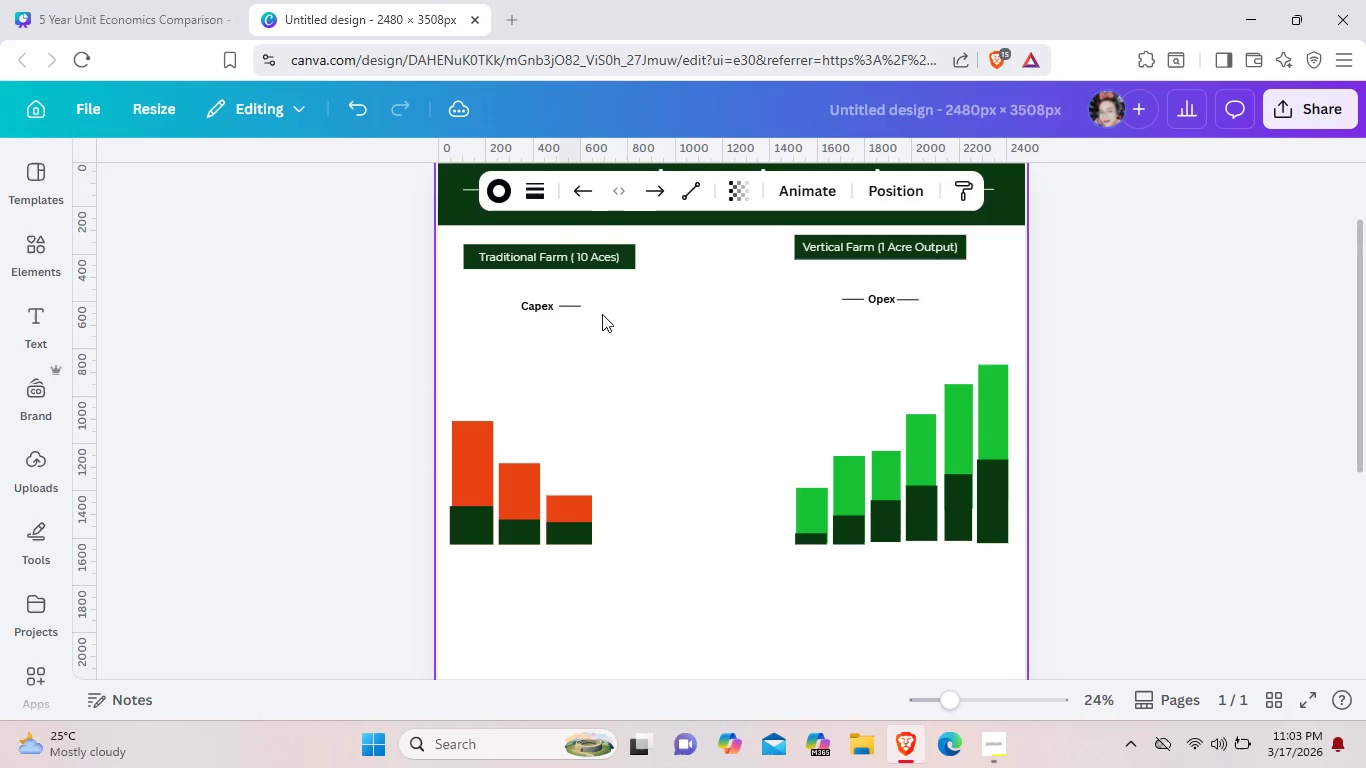 
key(ArrowLeft)
 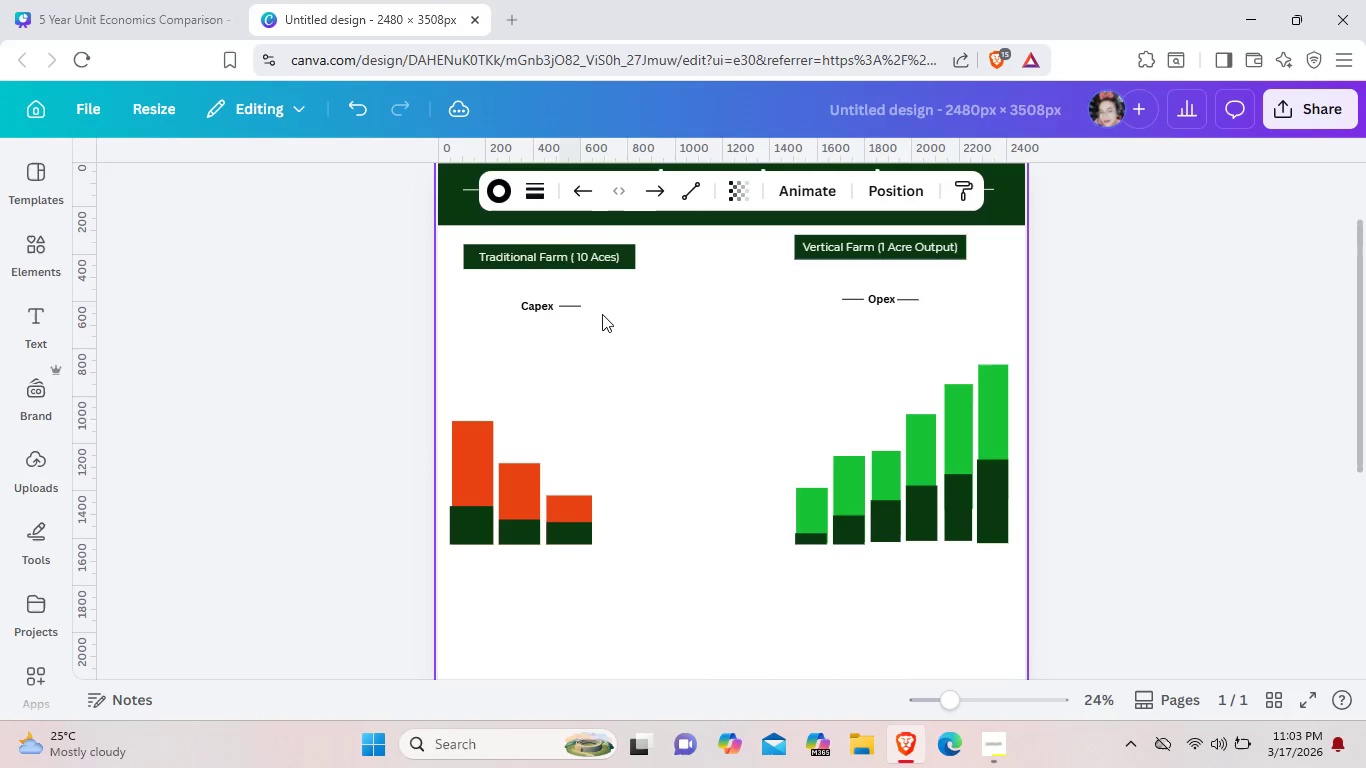 
key(ArrowLeft)
 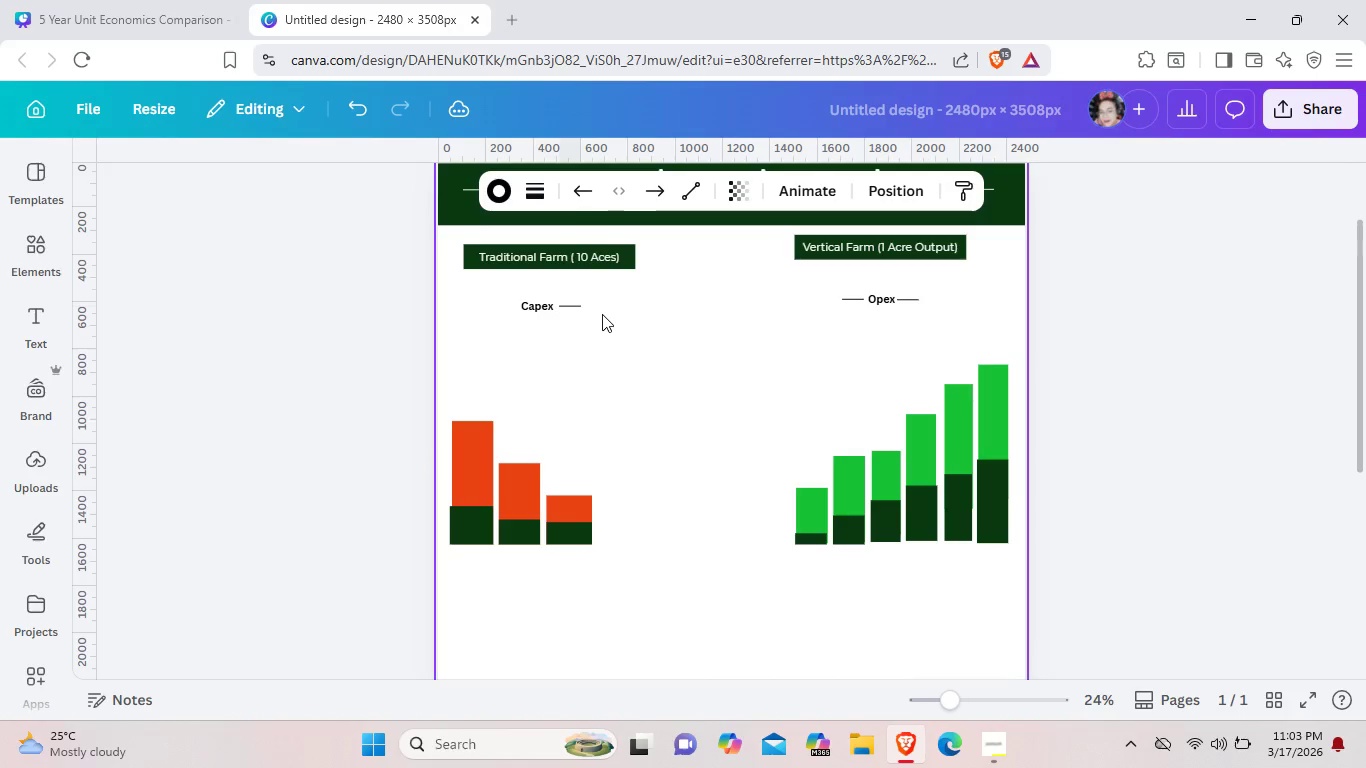 
mouse_move([586, 334])
 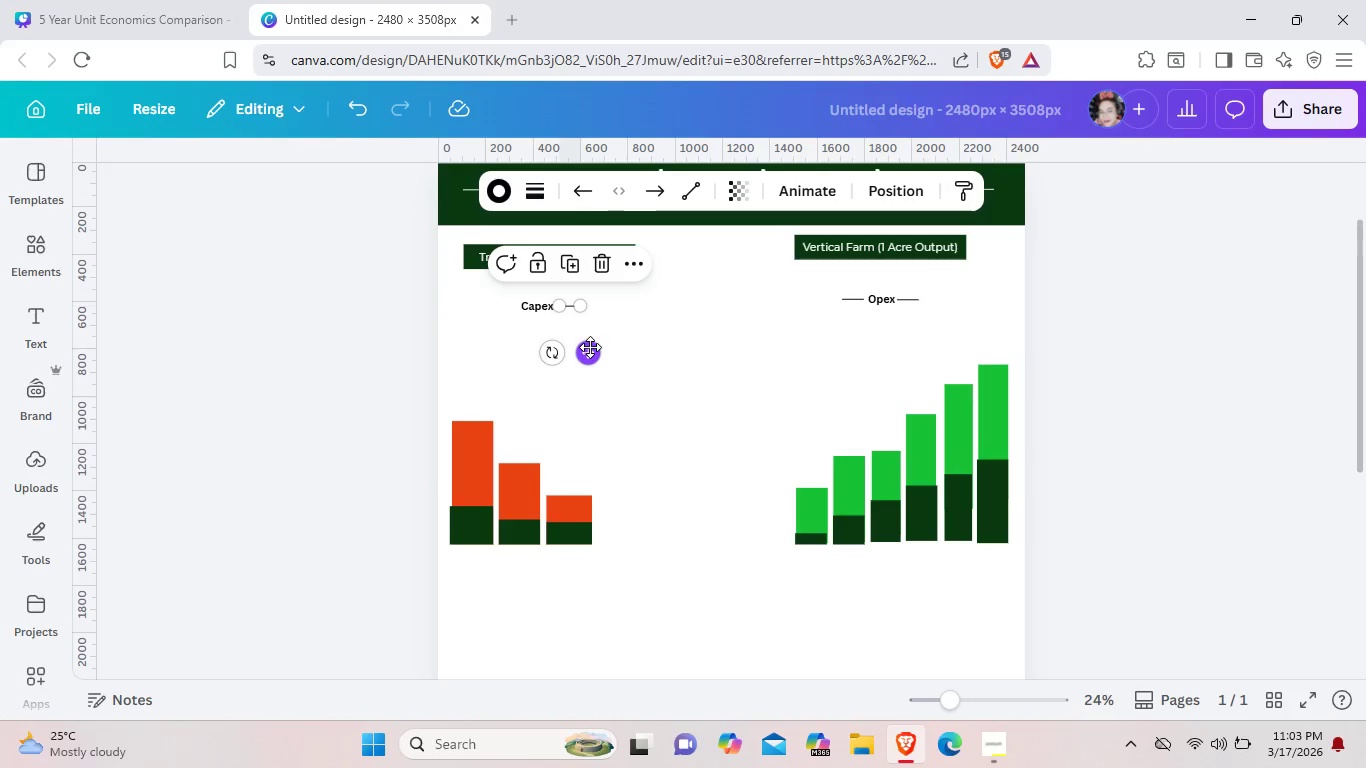 
left_click([590, 347])
 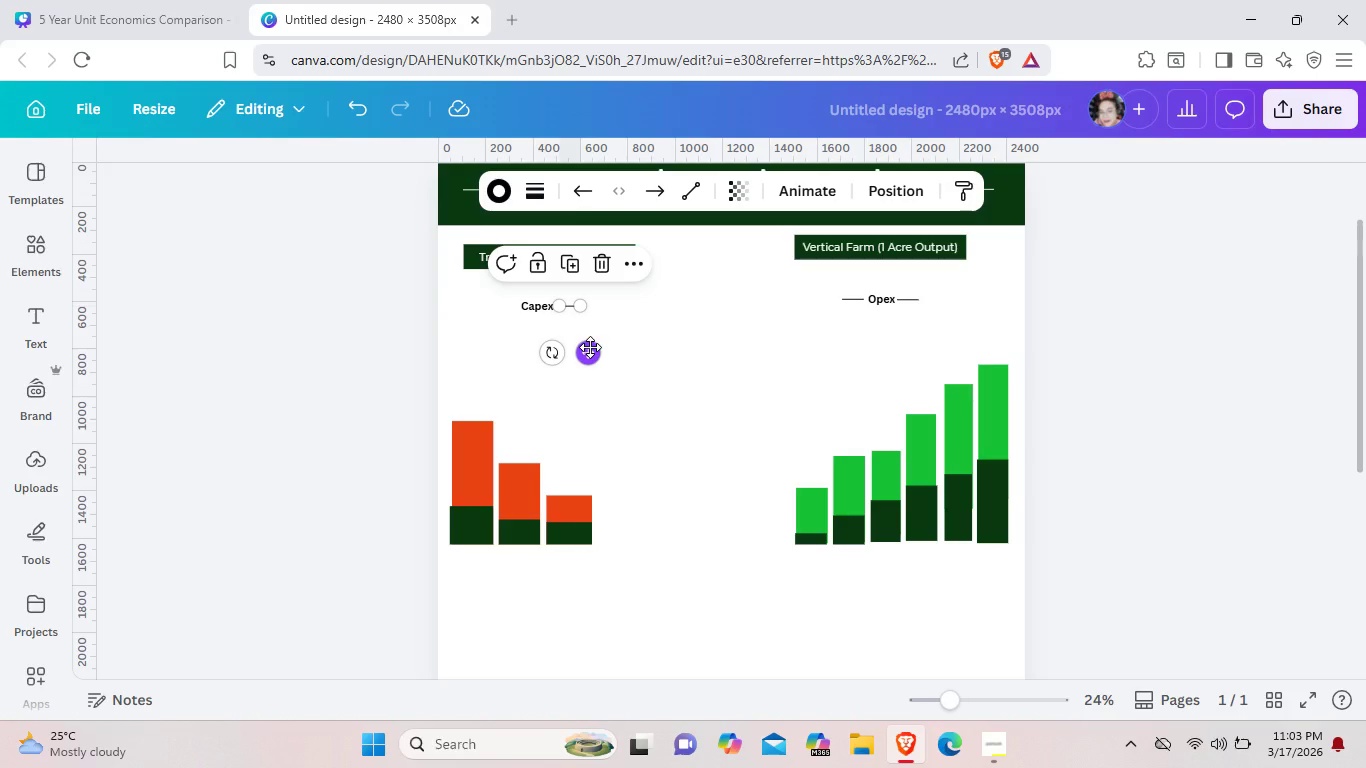 
key(Control+C)
 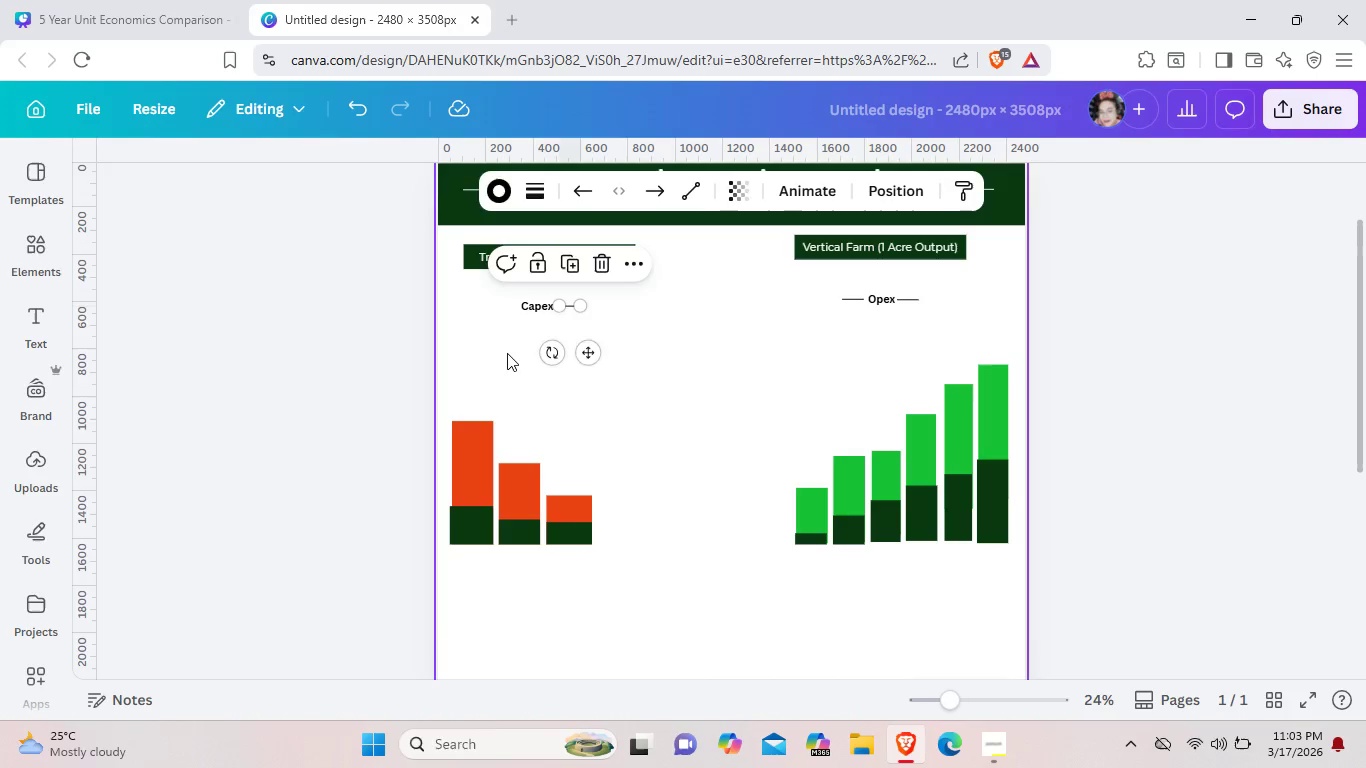 
left_click([507, 353])
 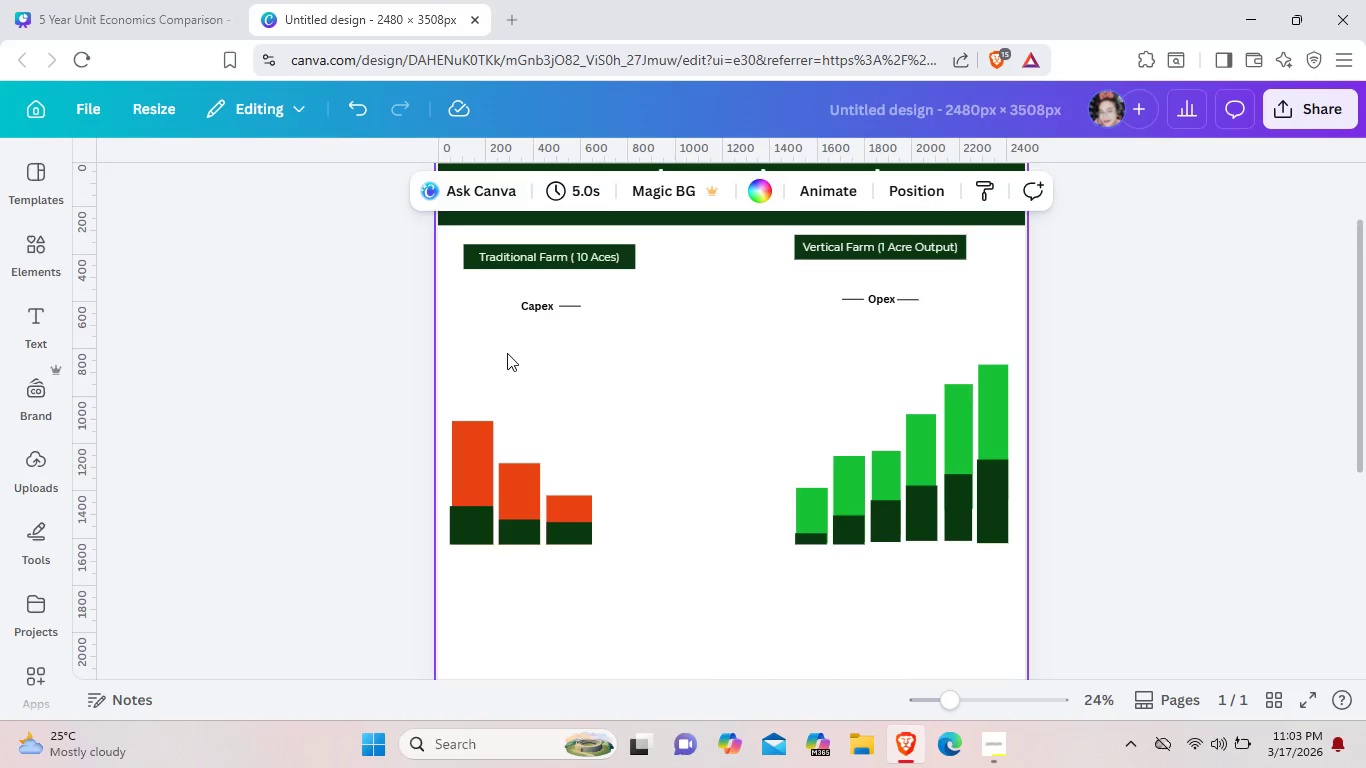 
key(Control+V)
 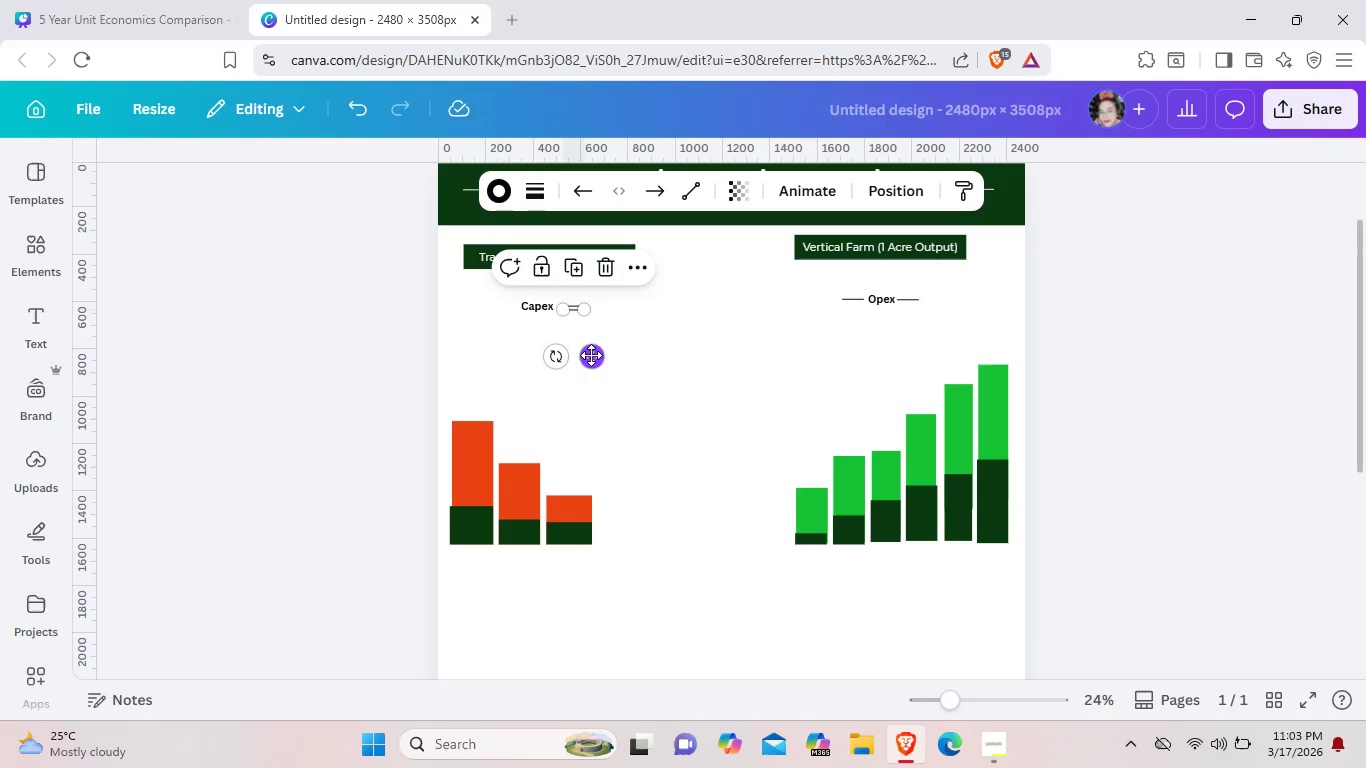 
left_click_drag(start_coordinate=[591, 355], to_coordinate=[520, 351])
 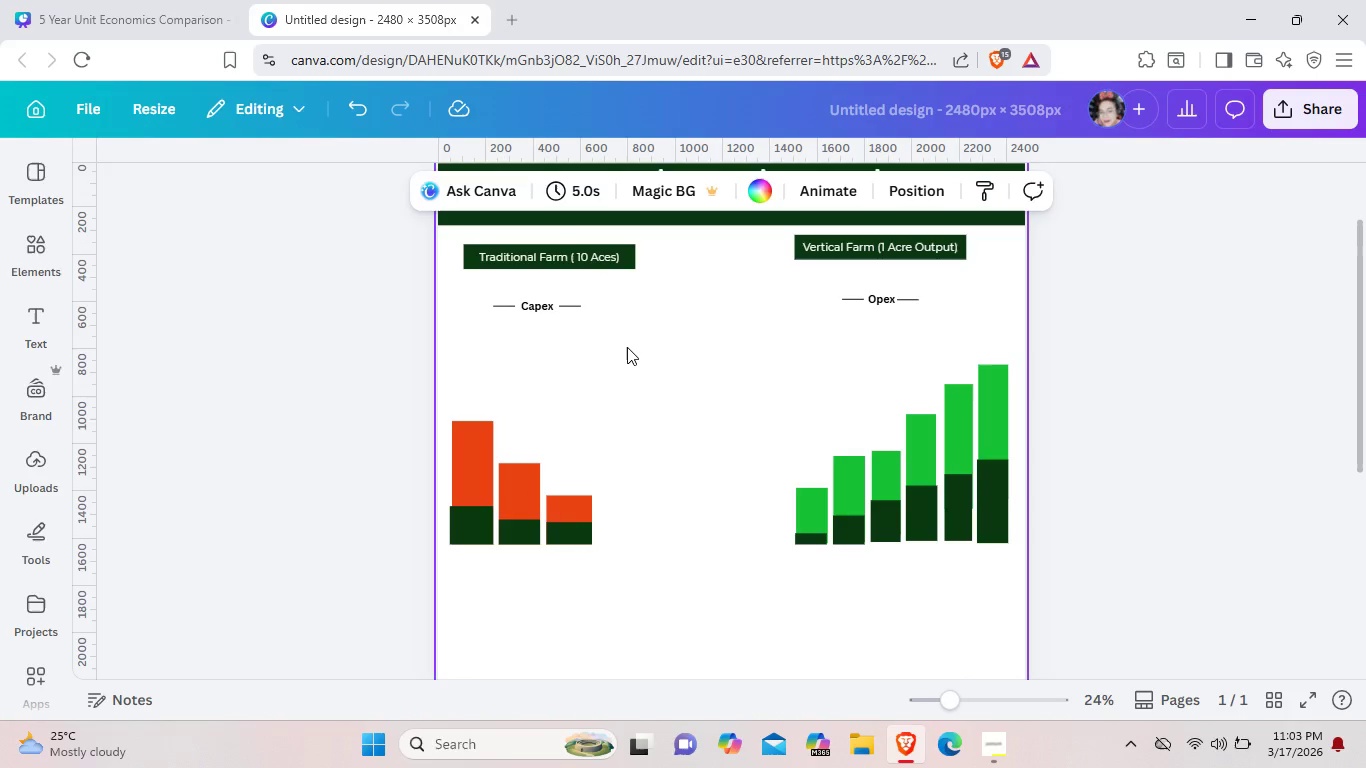 
left_click([627, 347])
 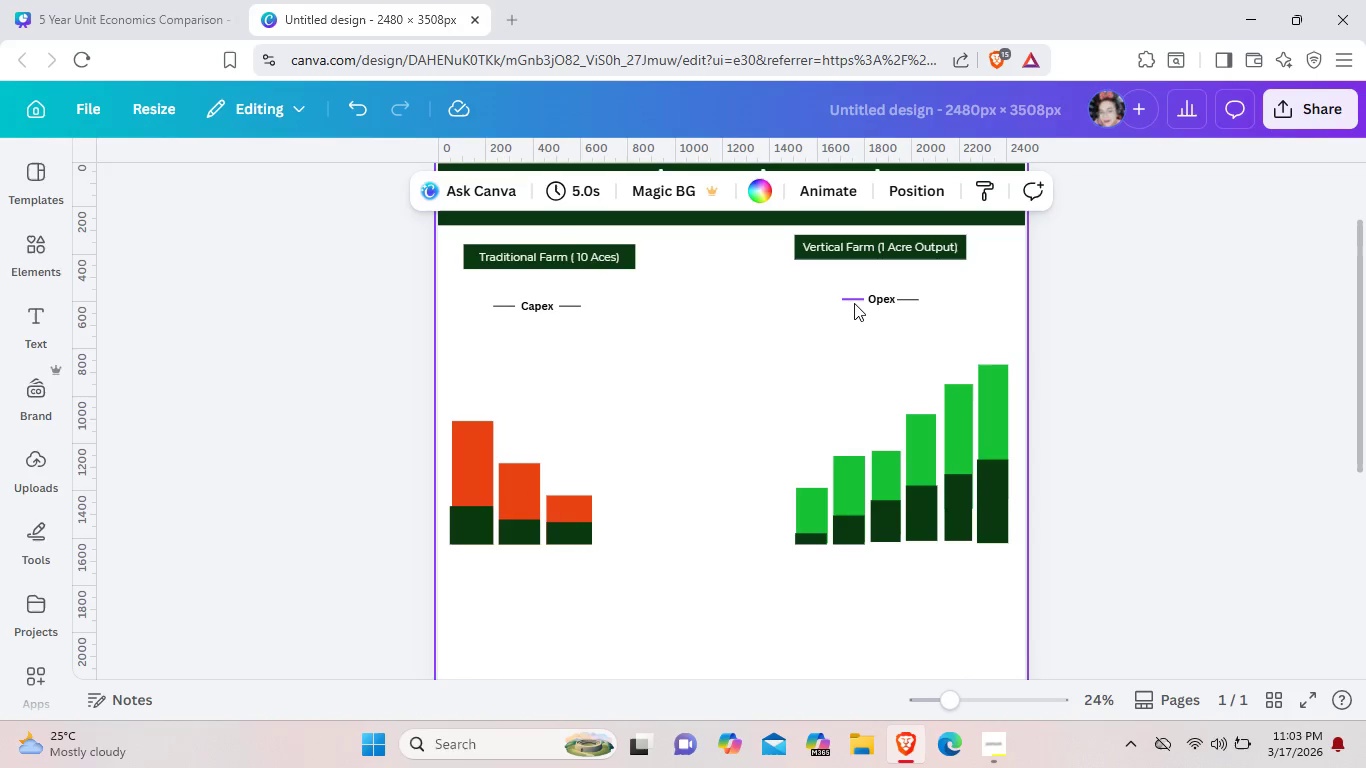 
left_click([854, 300])
 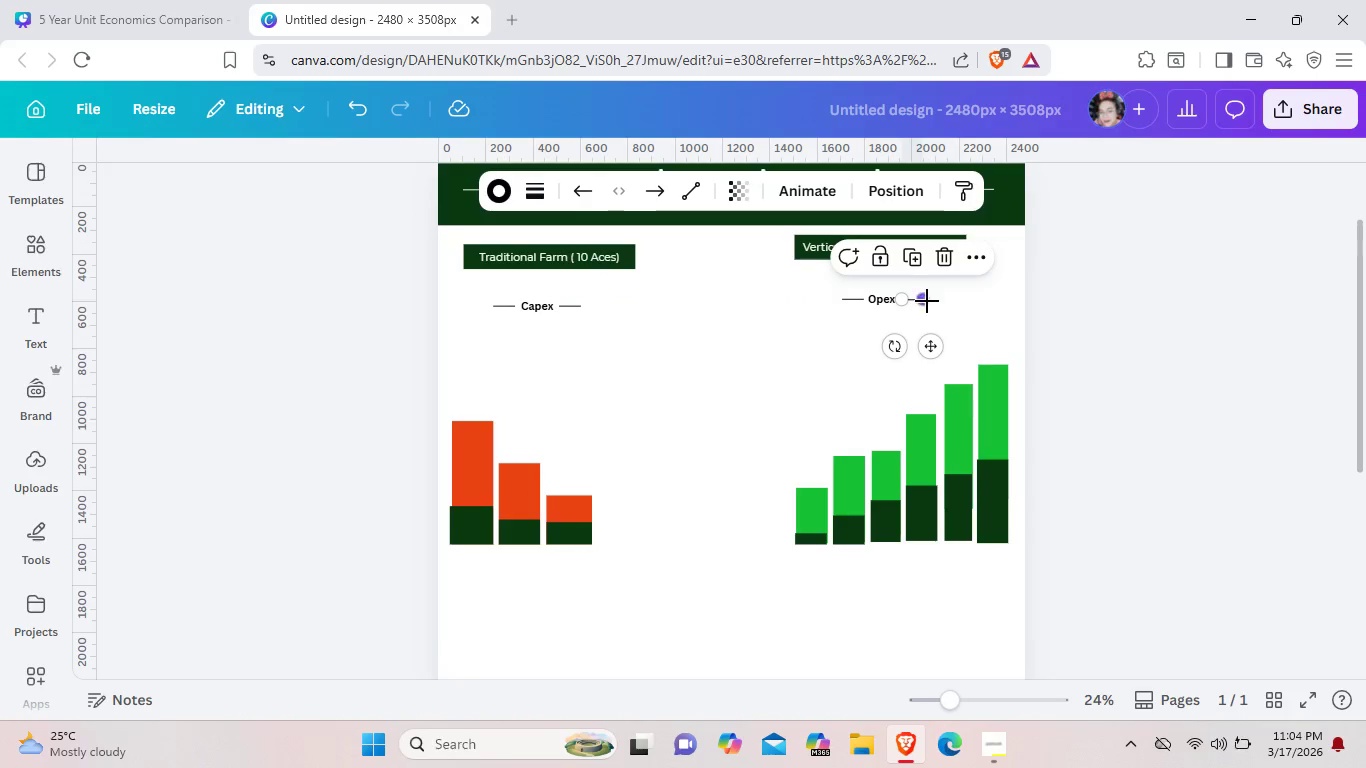 
left_click([940, 307])
 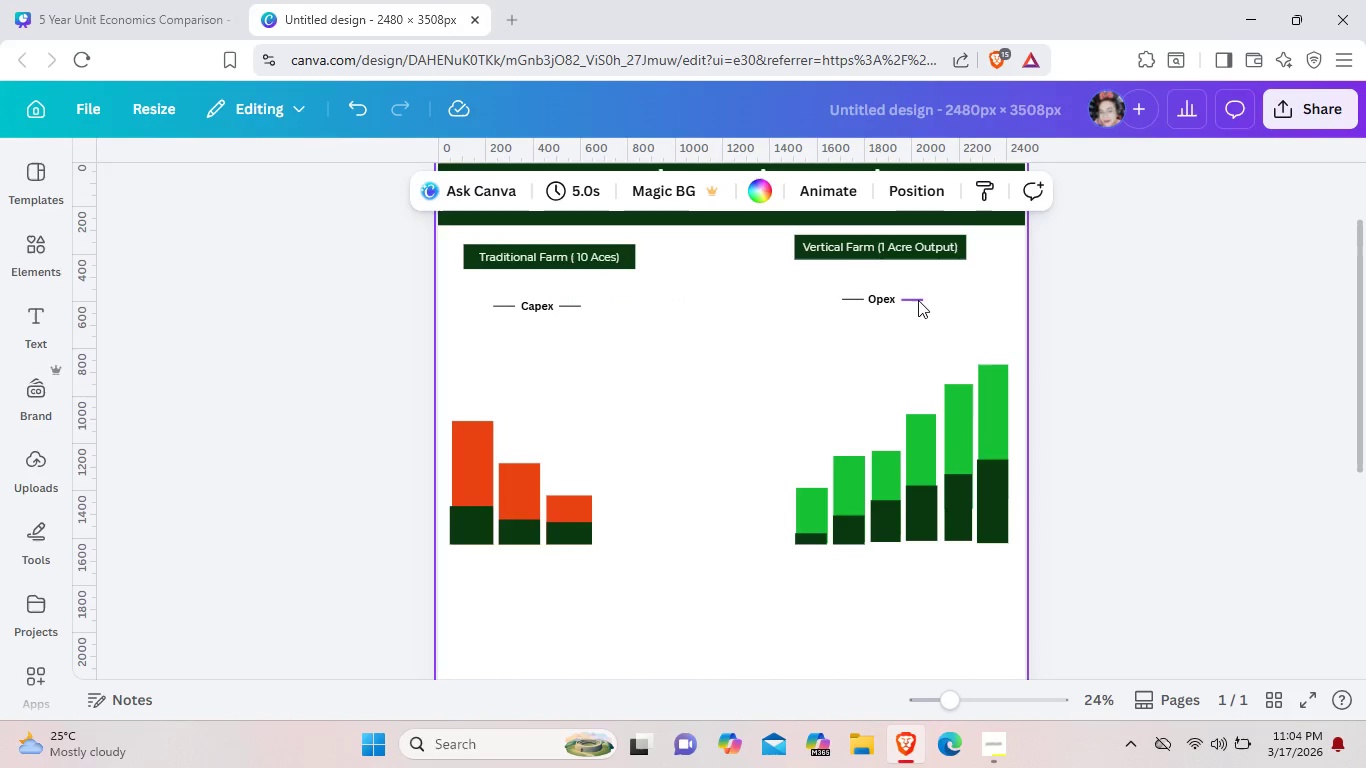 
left_click([916, 300])
 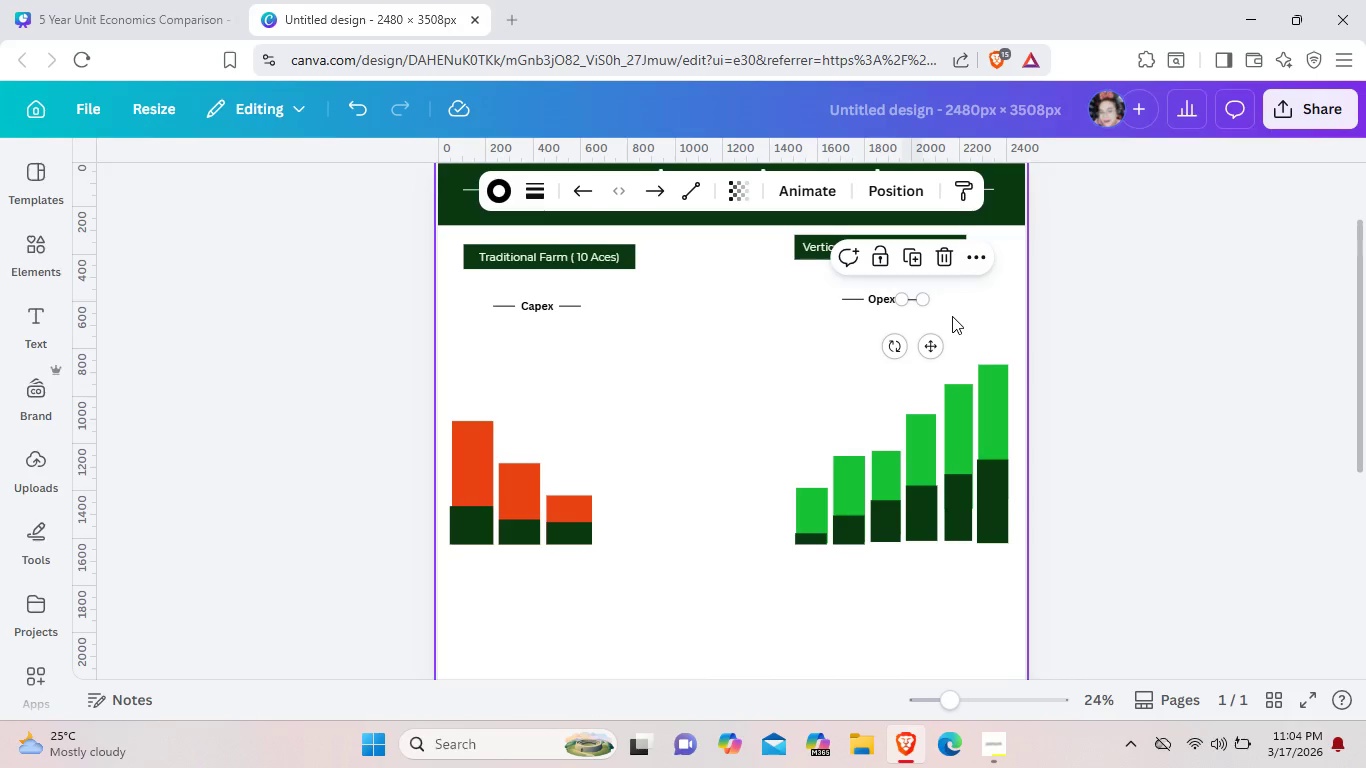 
left_click([952, 316])
 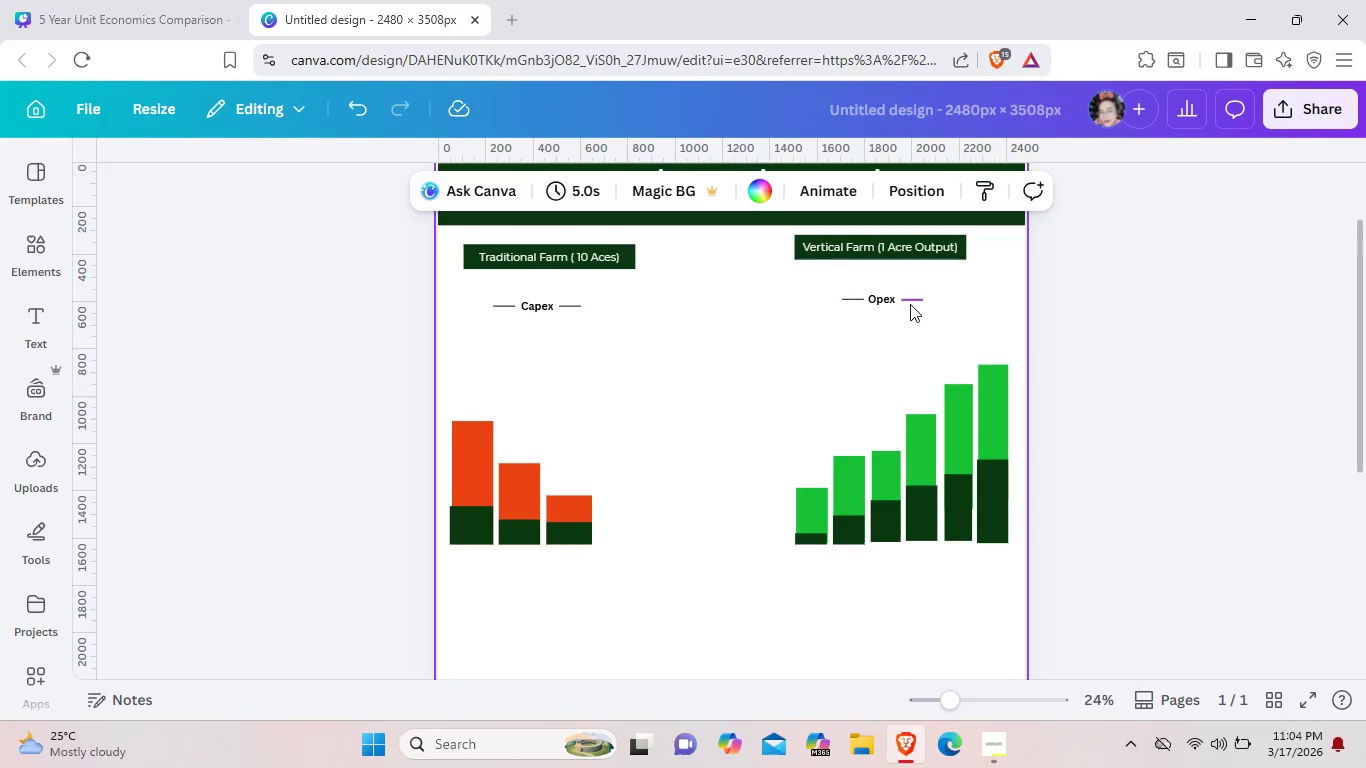 
left_click([910, 304])
 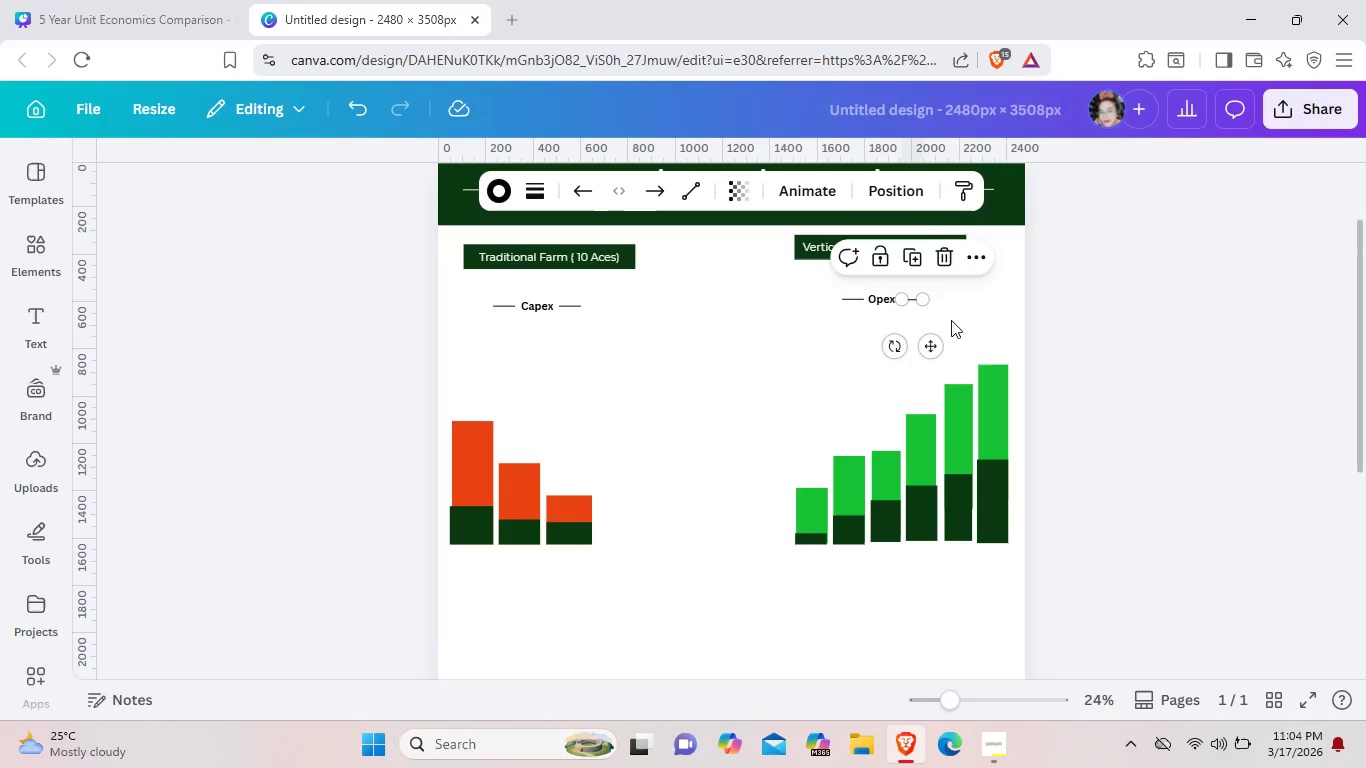 
left_click([910, 304])
 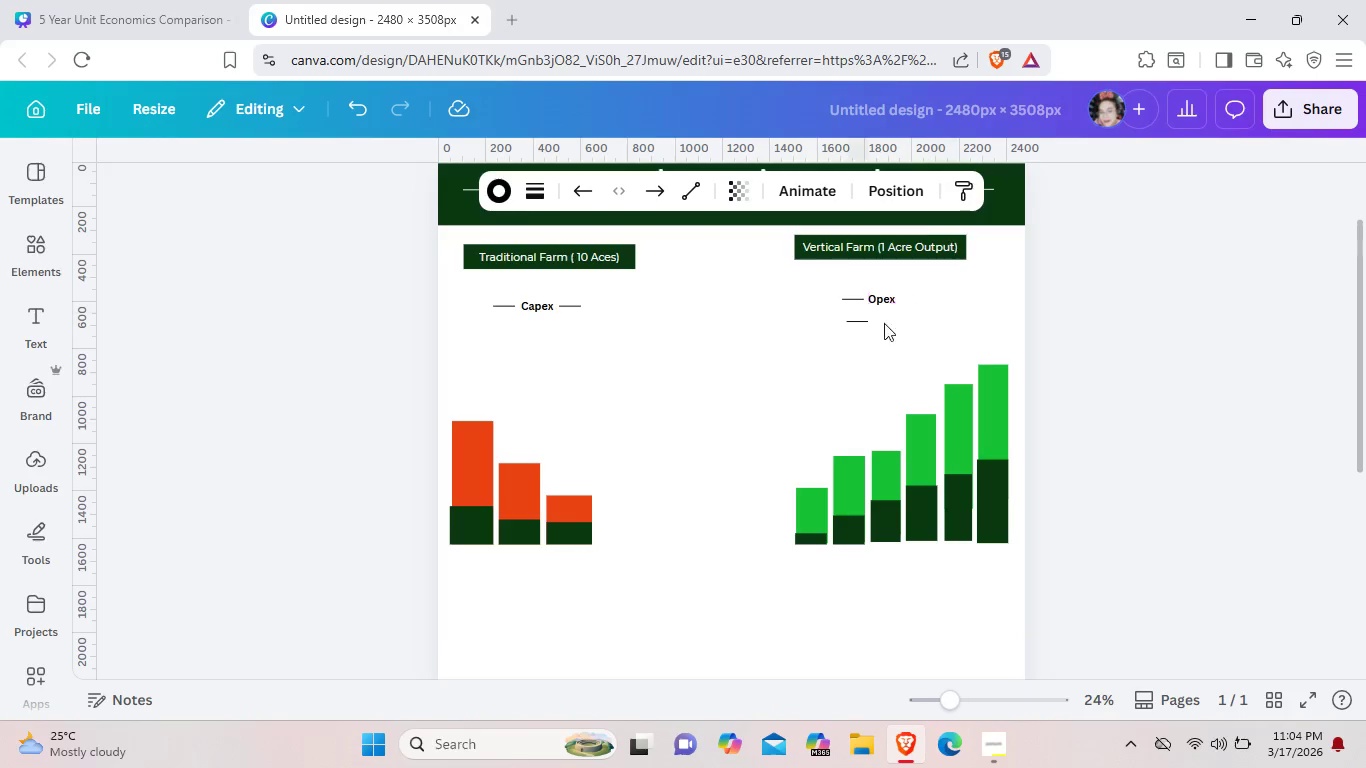 
key(ArrowLeft)
 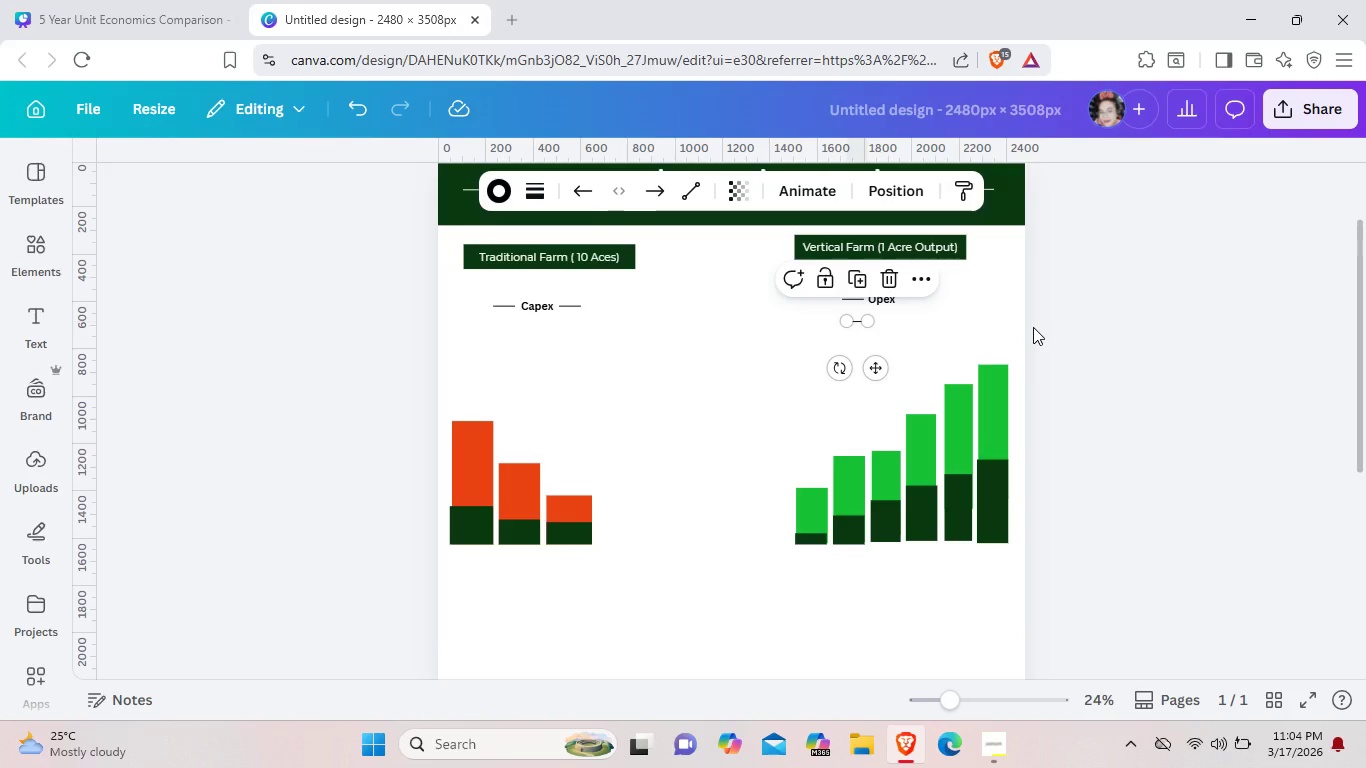 
key(Control+Z)
 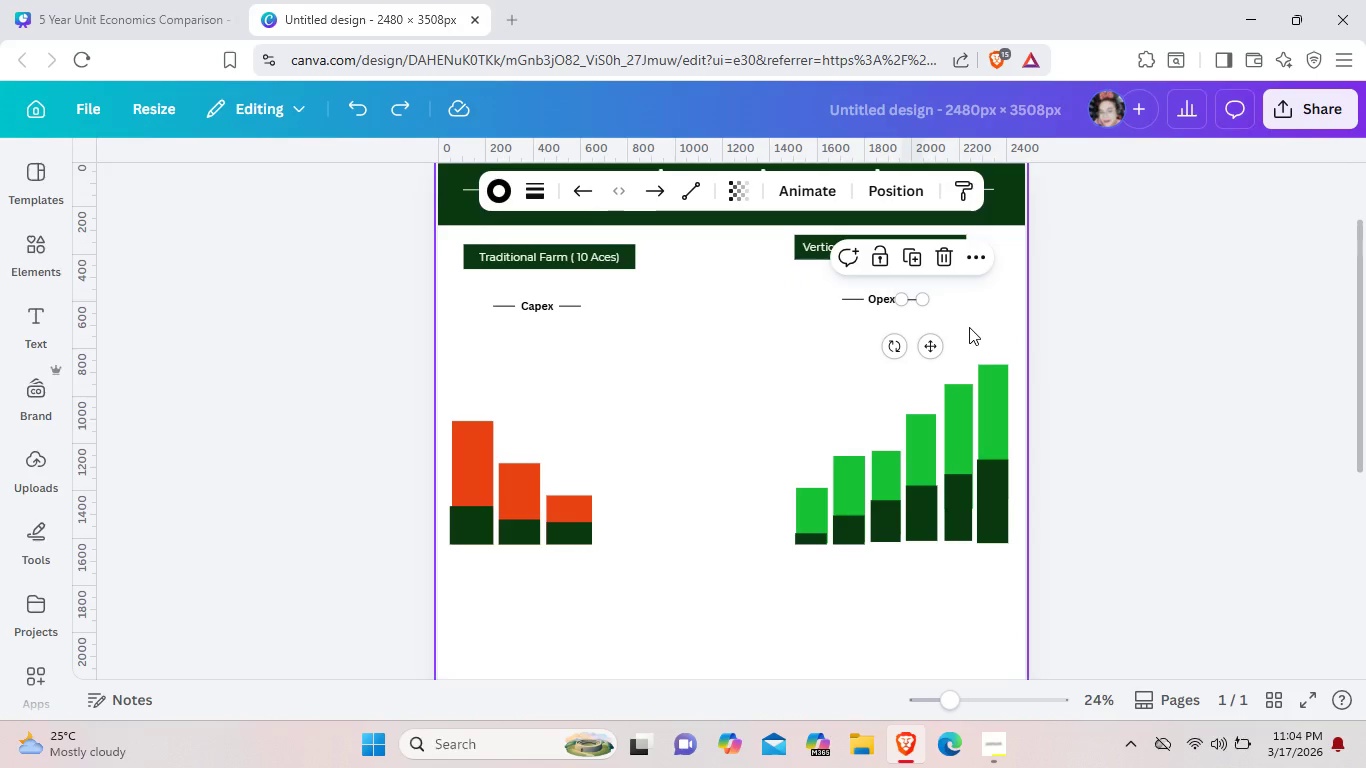 
left_click([969, 327])
 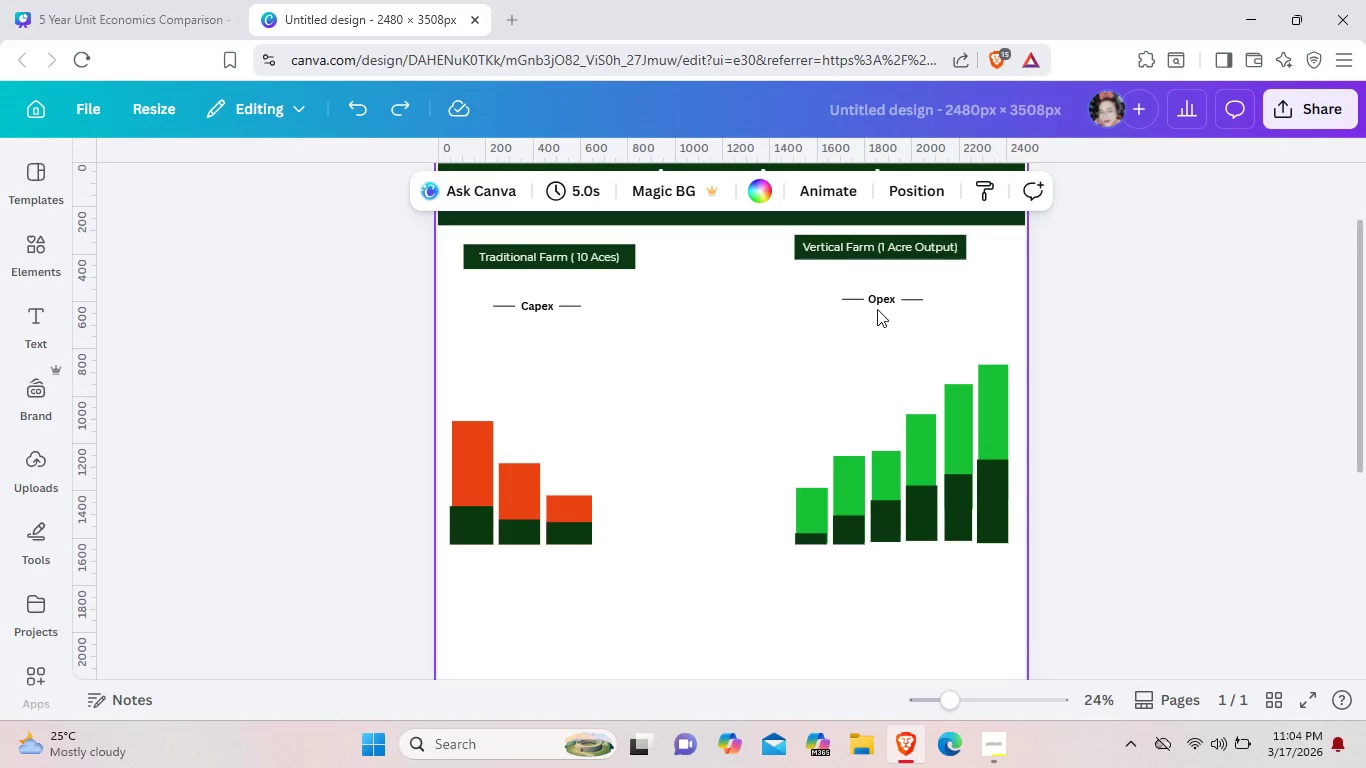 
left_click([883, 299])
 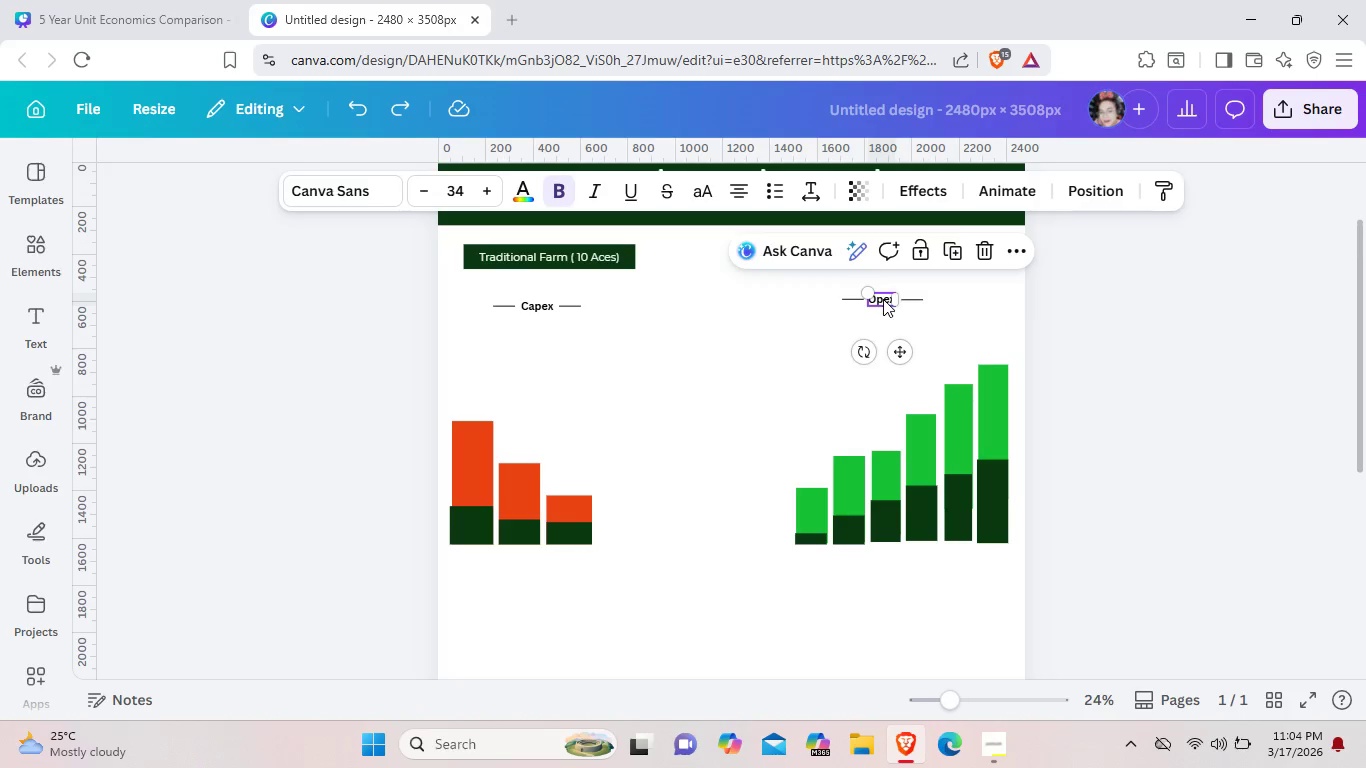 
key(ArrowRight)
 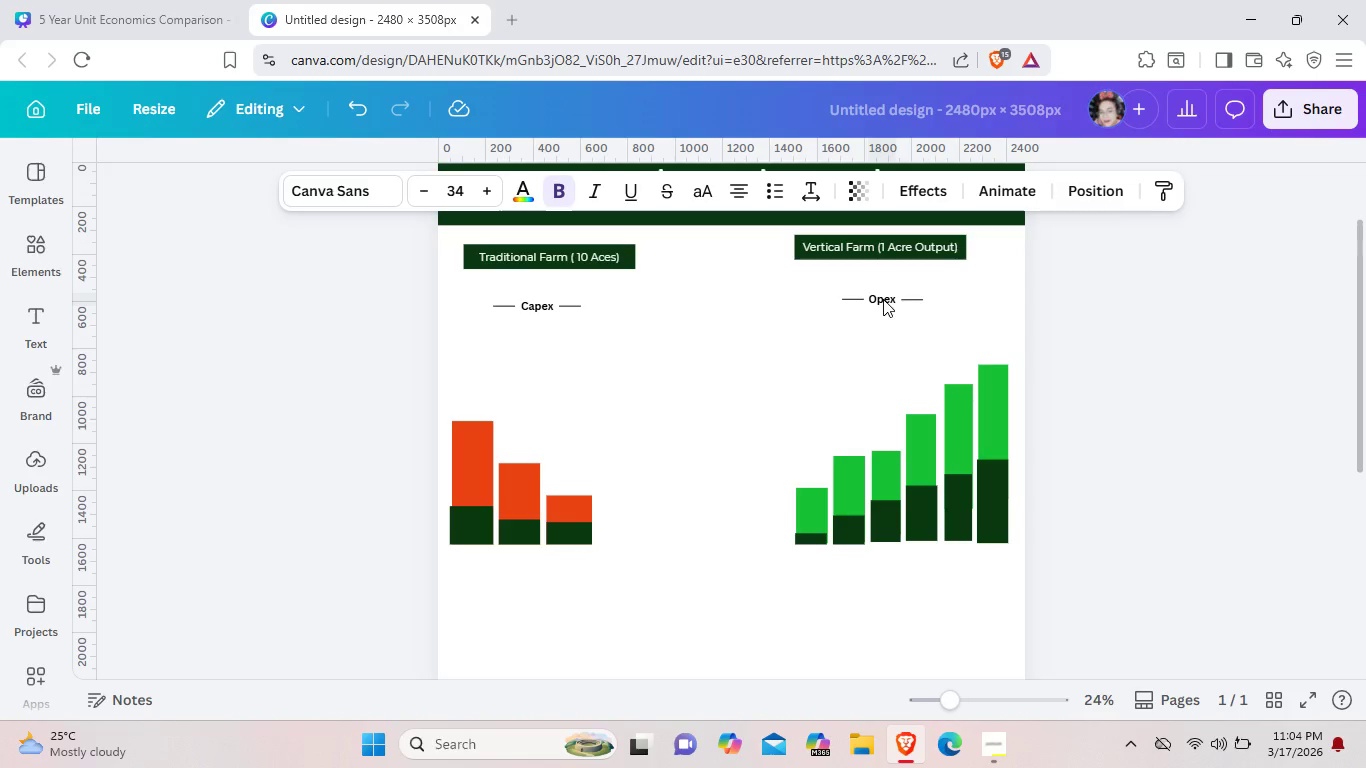 
key(ArrowRight)
 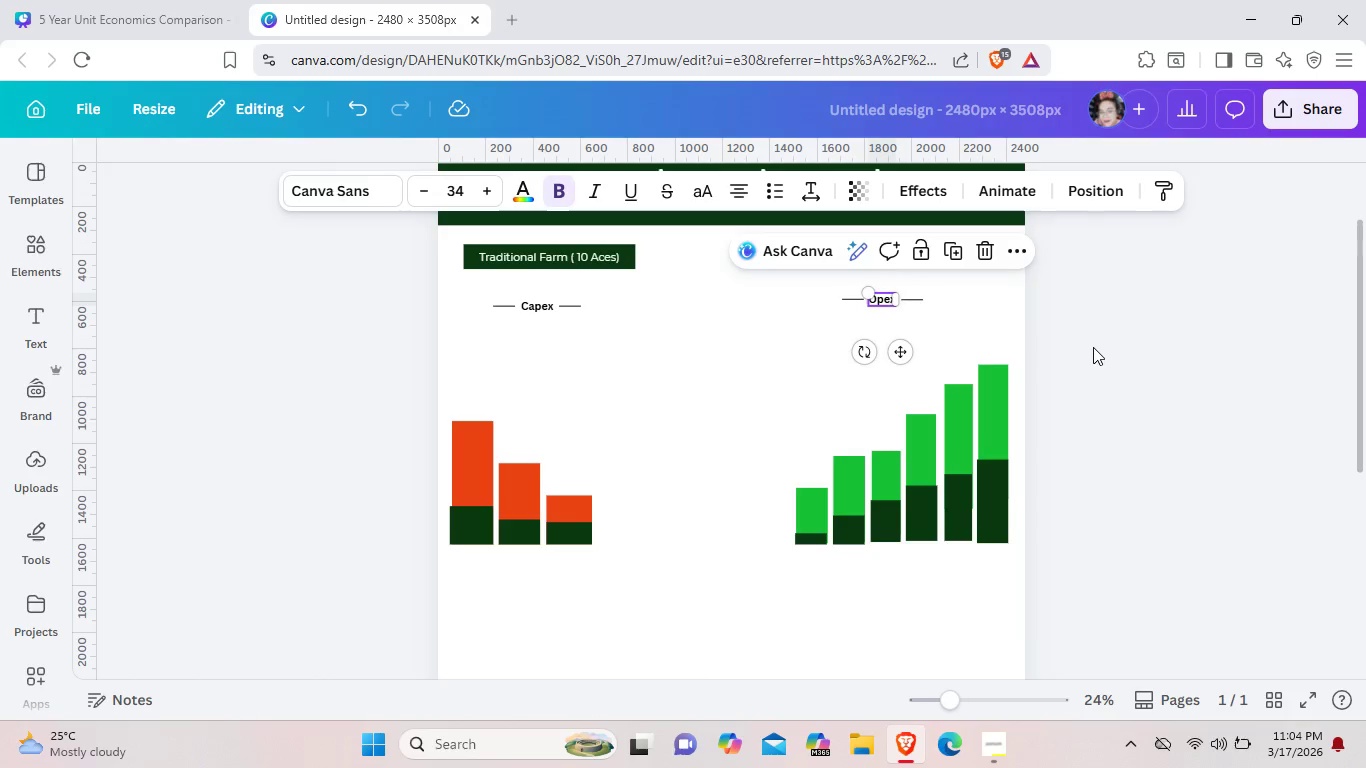 
left_click([1093, 347])
 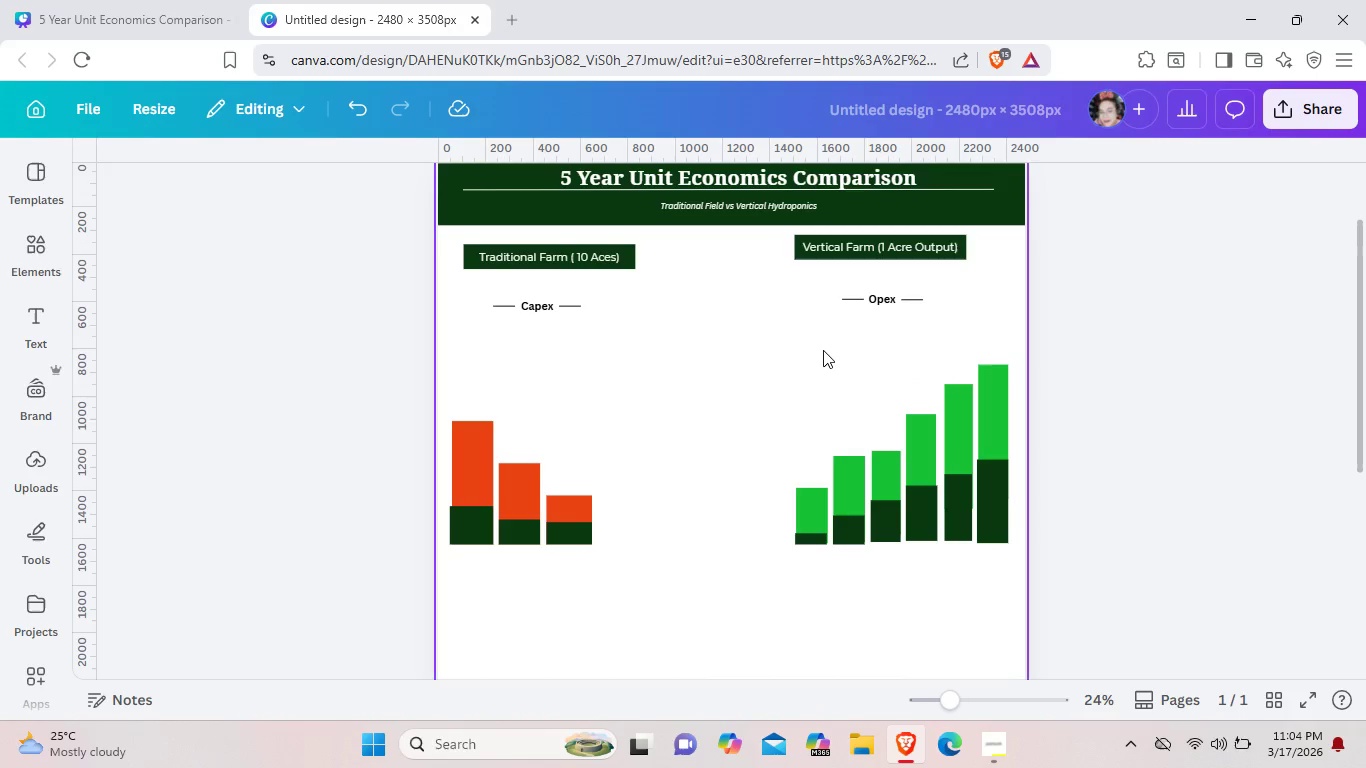 
wait(7.36)
 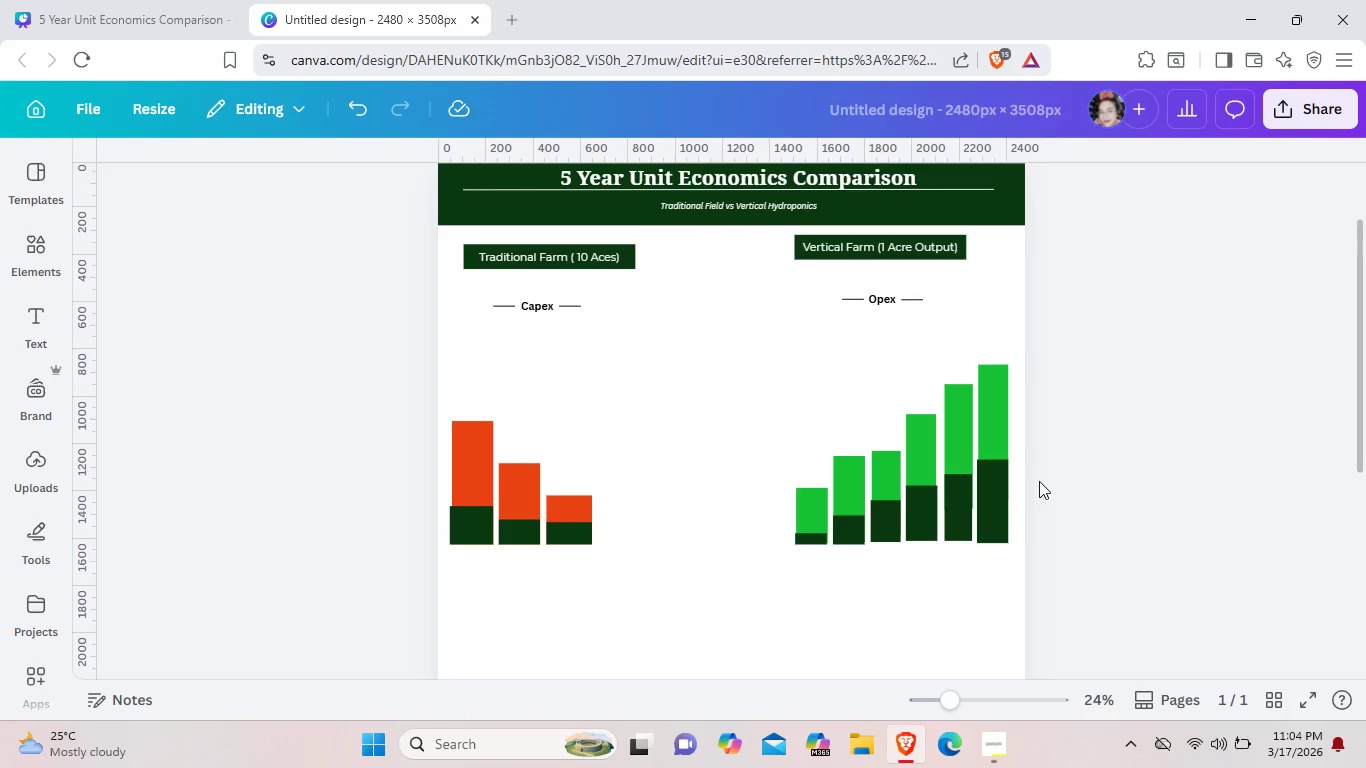 
scroll: coordinate [722, 509], scroll_direction: down, amount: 5.0
 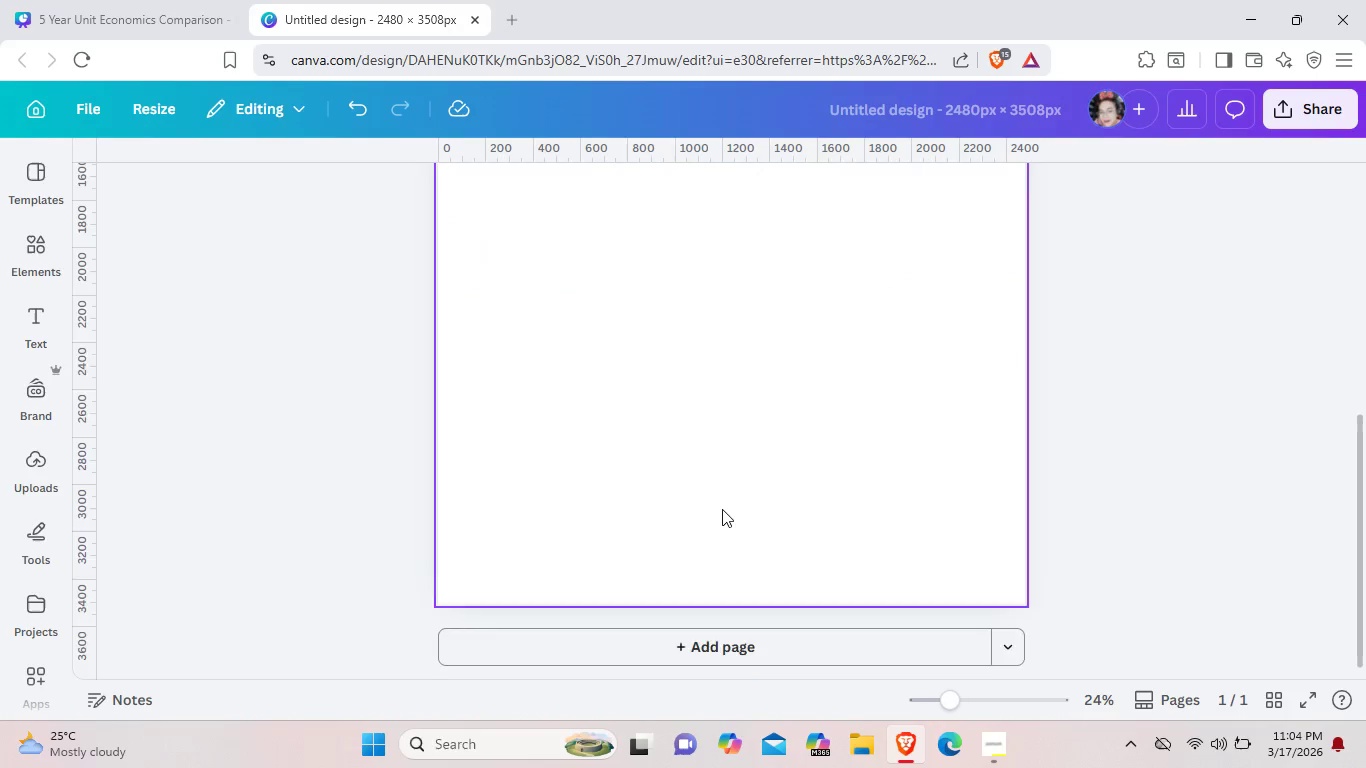 
scroll: coordinate [722, 509], scroll_direction: up, amount: 1.0
 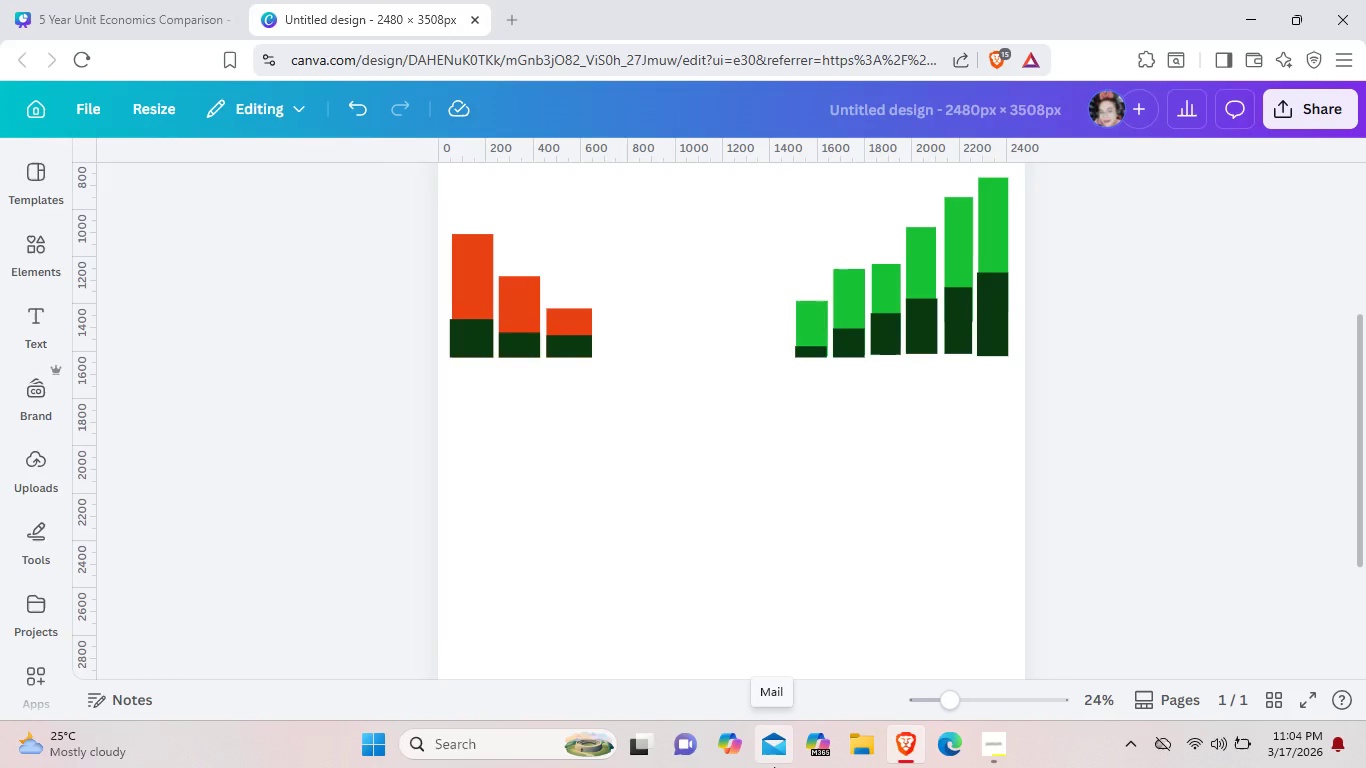 
wait(23.94)
 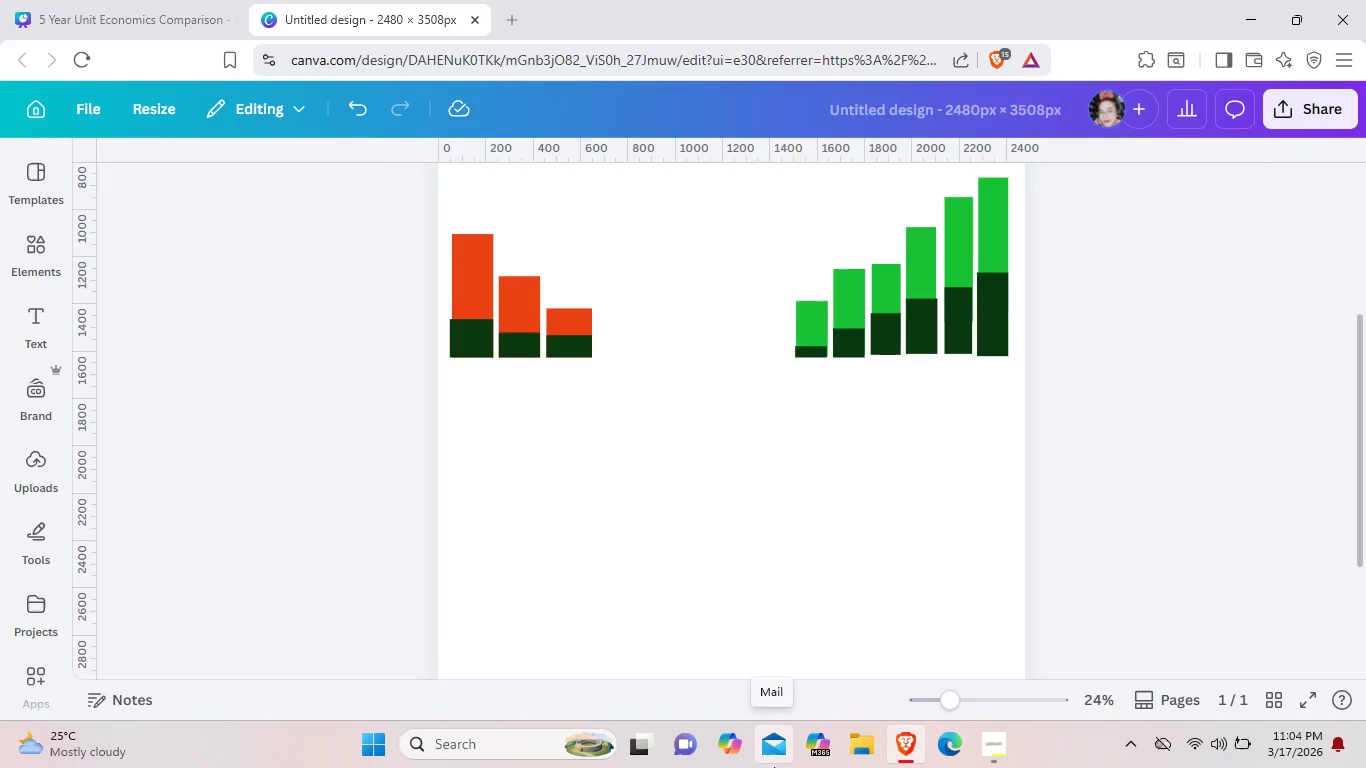 
scroll: coordinate [1126, 530], scroll_direction: up, amount: 7.0
 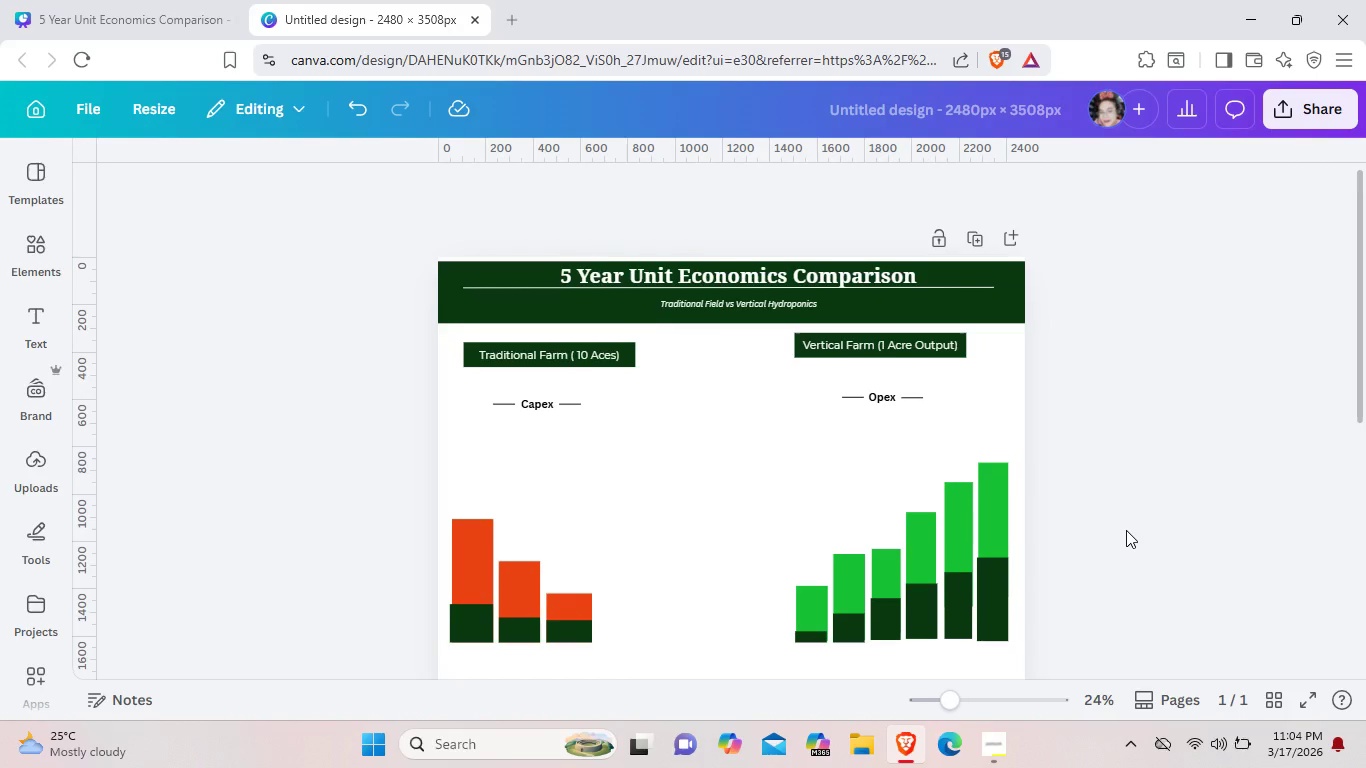 
scroll: coordinate [1126, 530], scroll_direction: down, amount: 1.0
 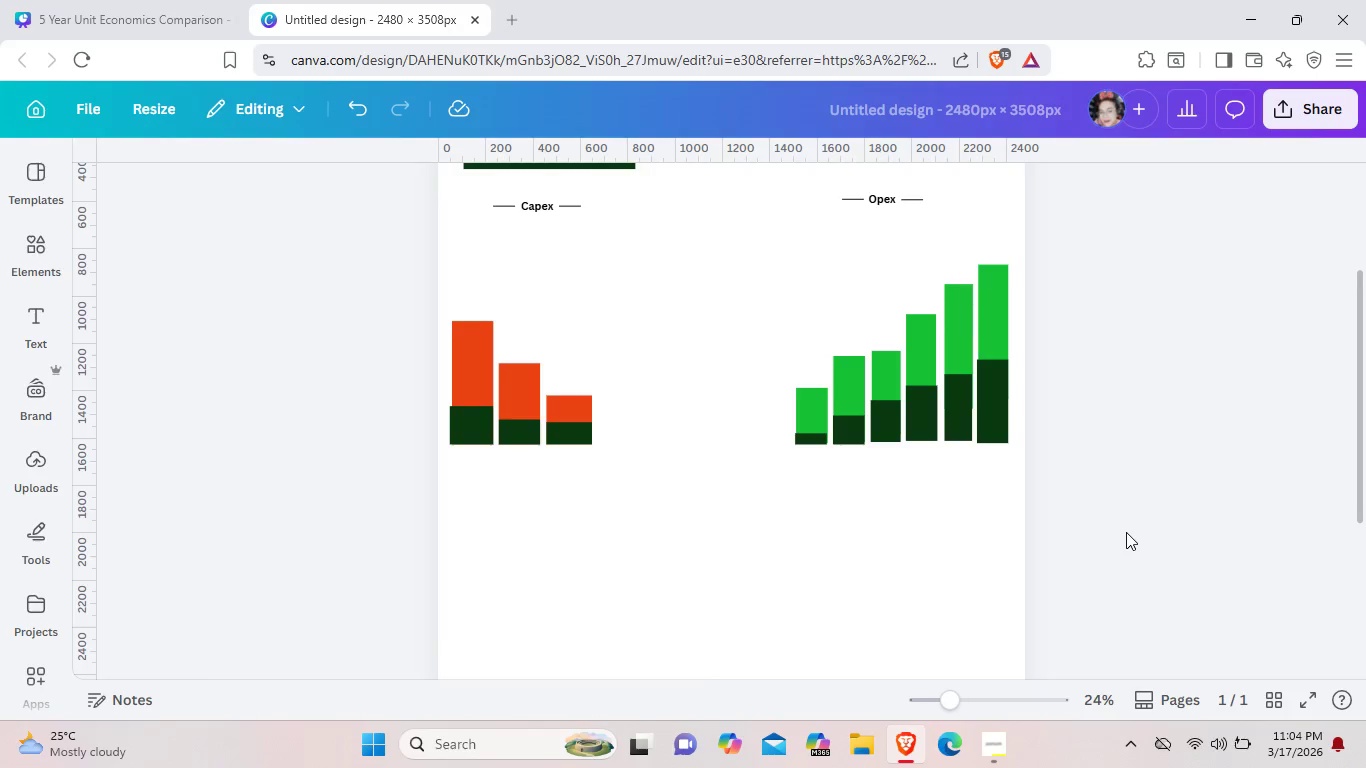 
wait(7.28)
 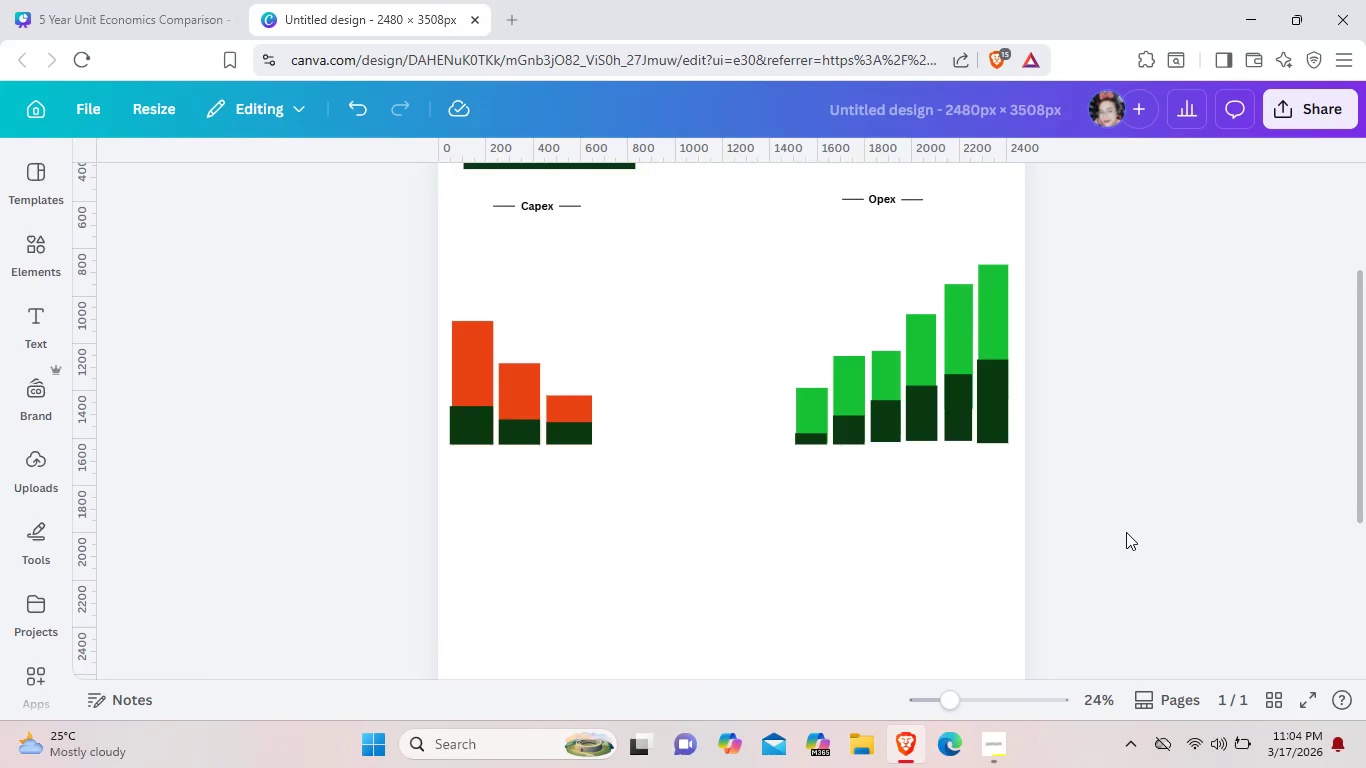 
scroll: coordinate [1126, 532], scroll_direction: up, amount: 2.0
 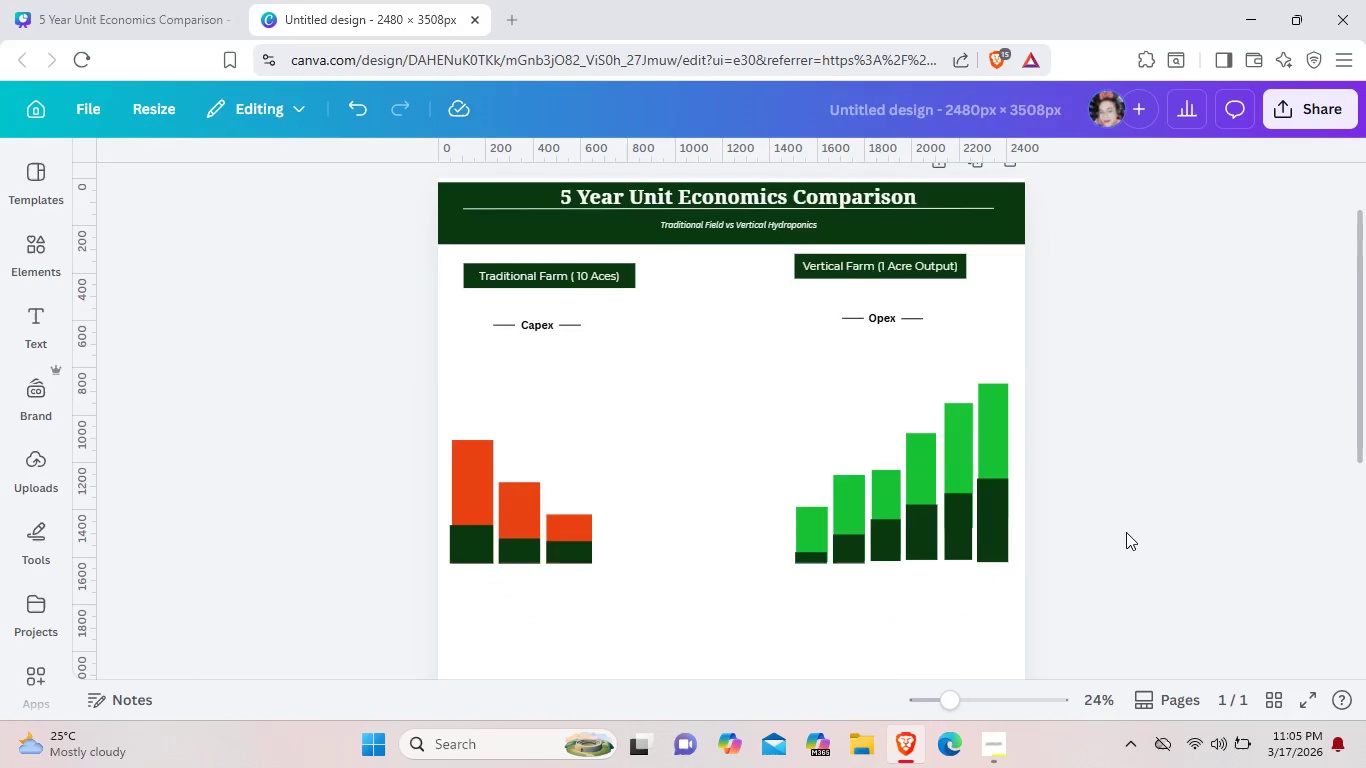 
scroll: coordinate [1126, 532], scroll_direction: down, amount: 2.0
 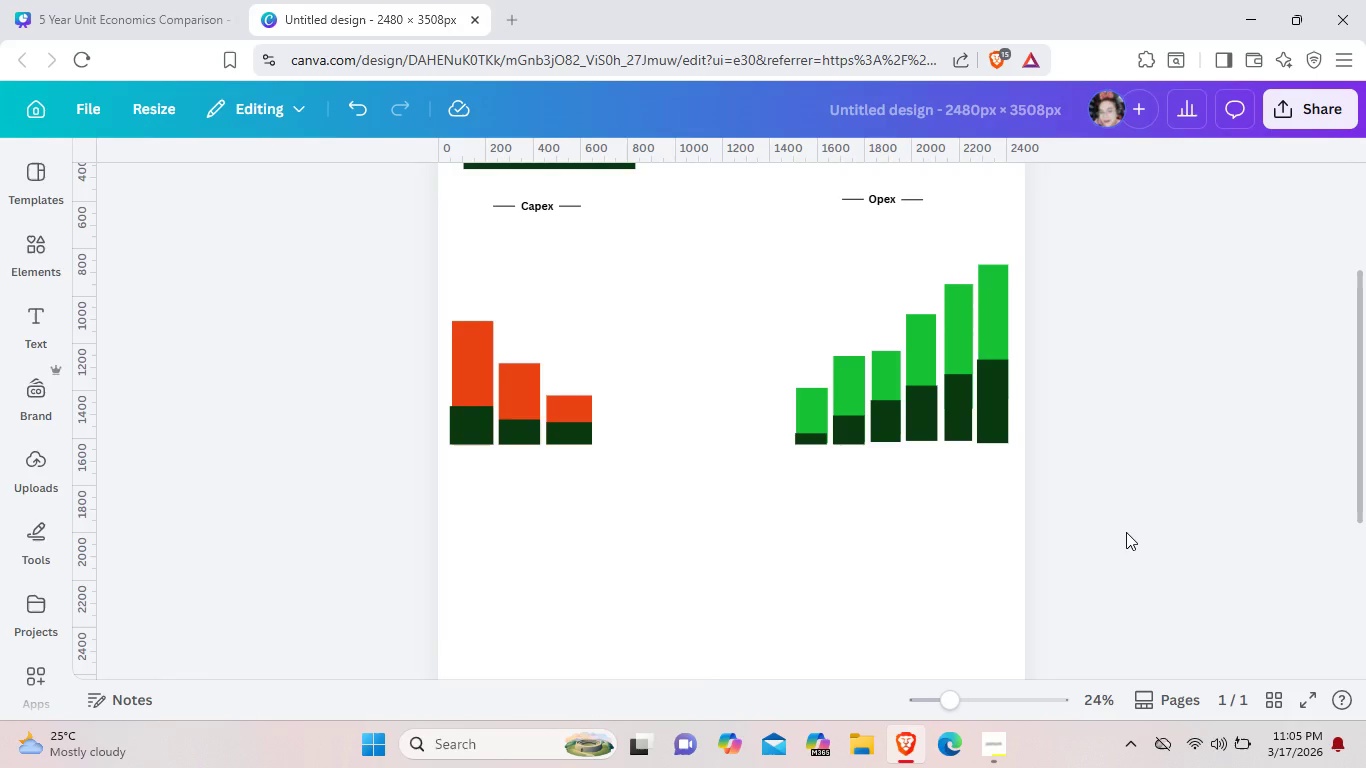 
wait(5.79)
 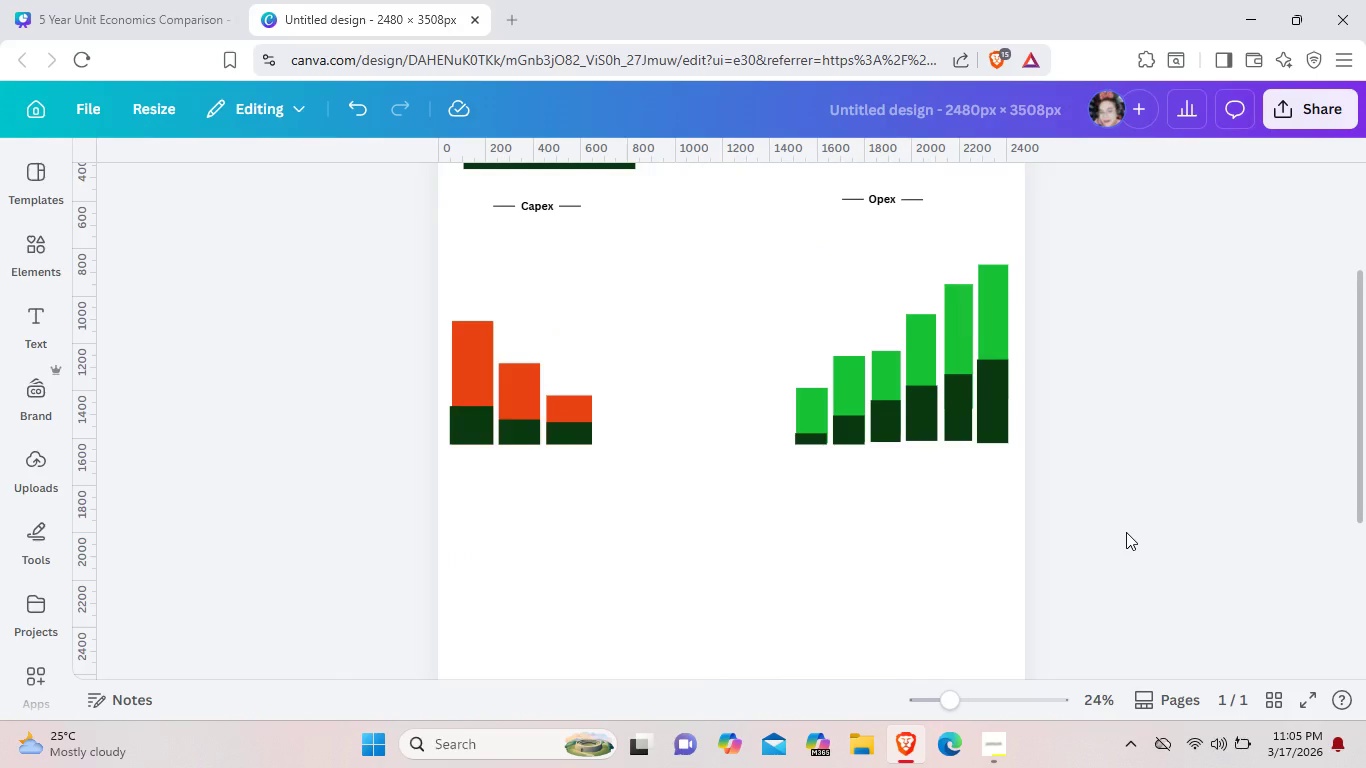 
scroll: coordinate [1126, 532], scroll_direction: up, amount: 1.0
 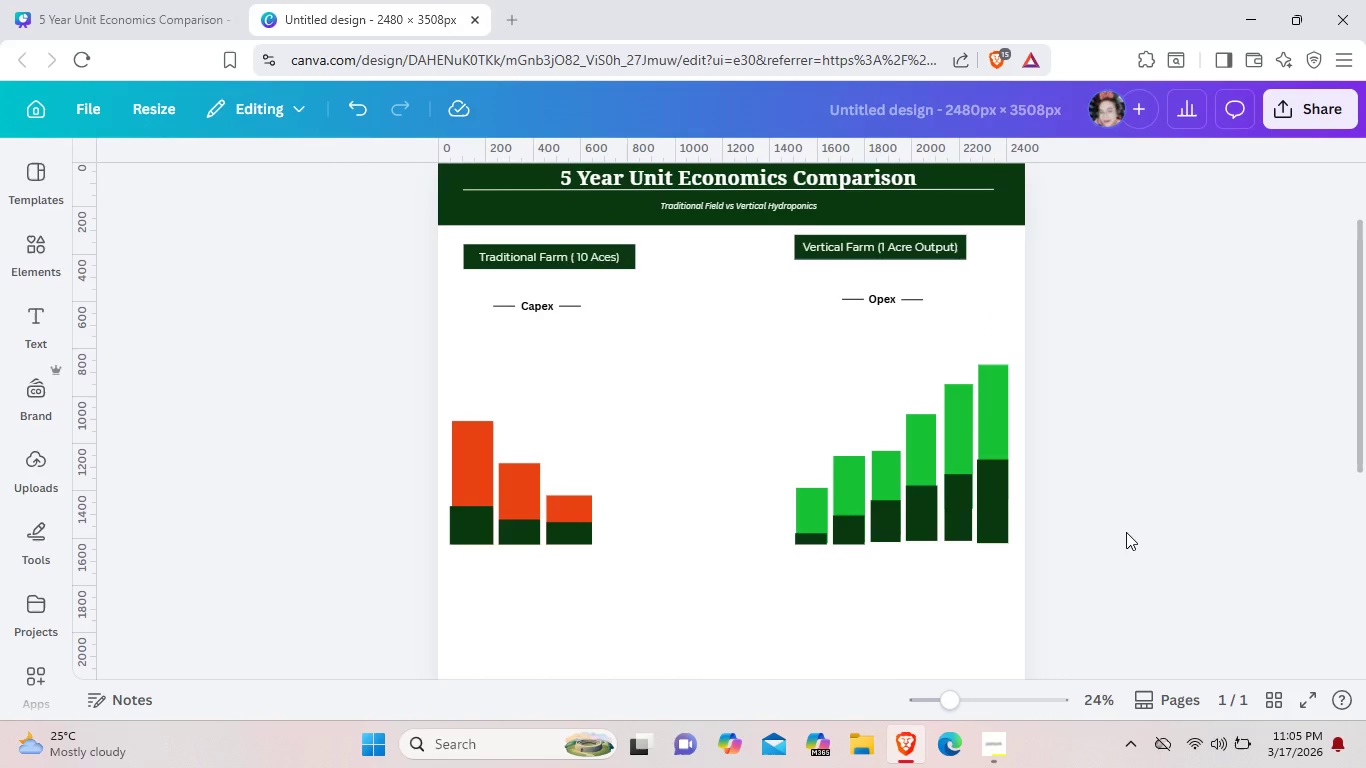 
wait(10.12)
 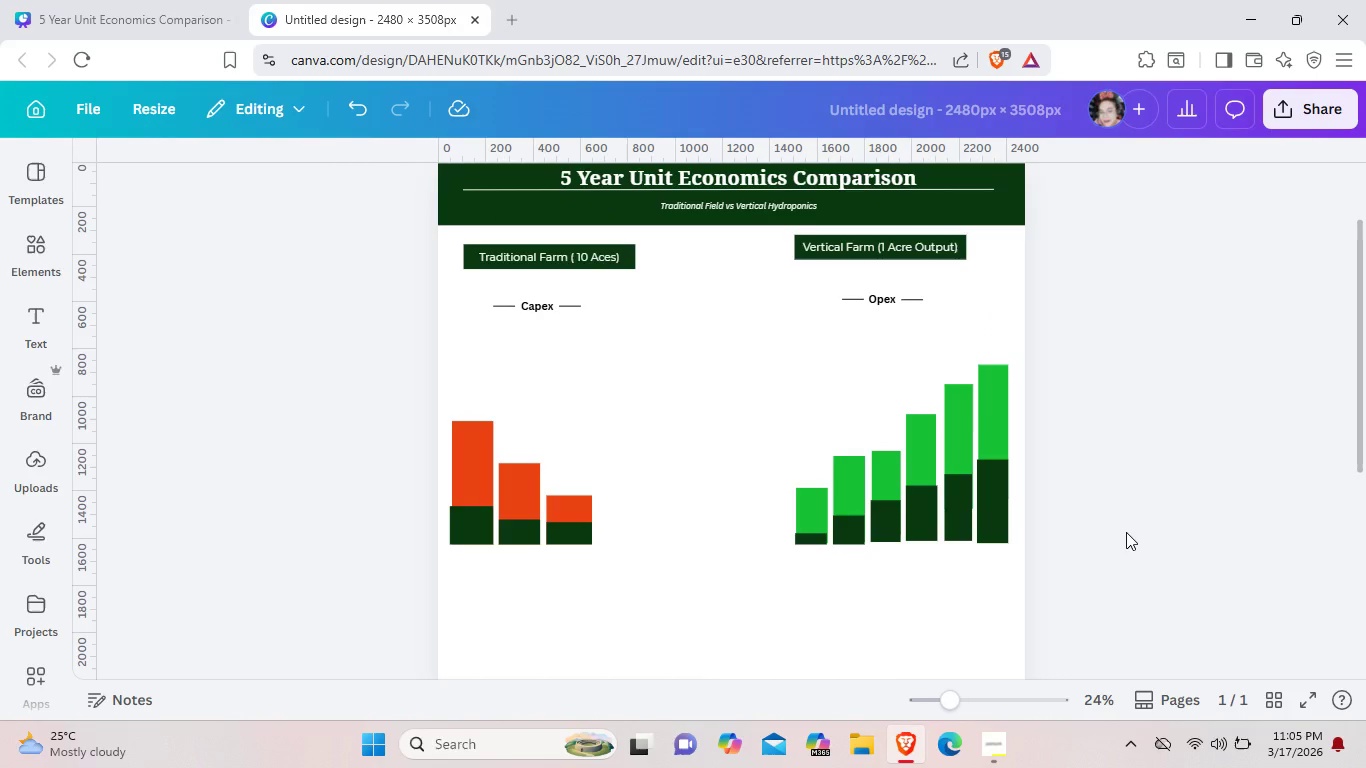 
left_click([142, 3])
 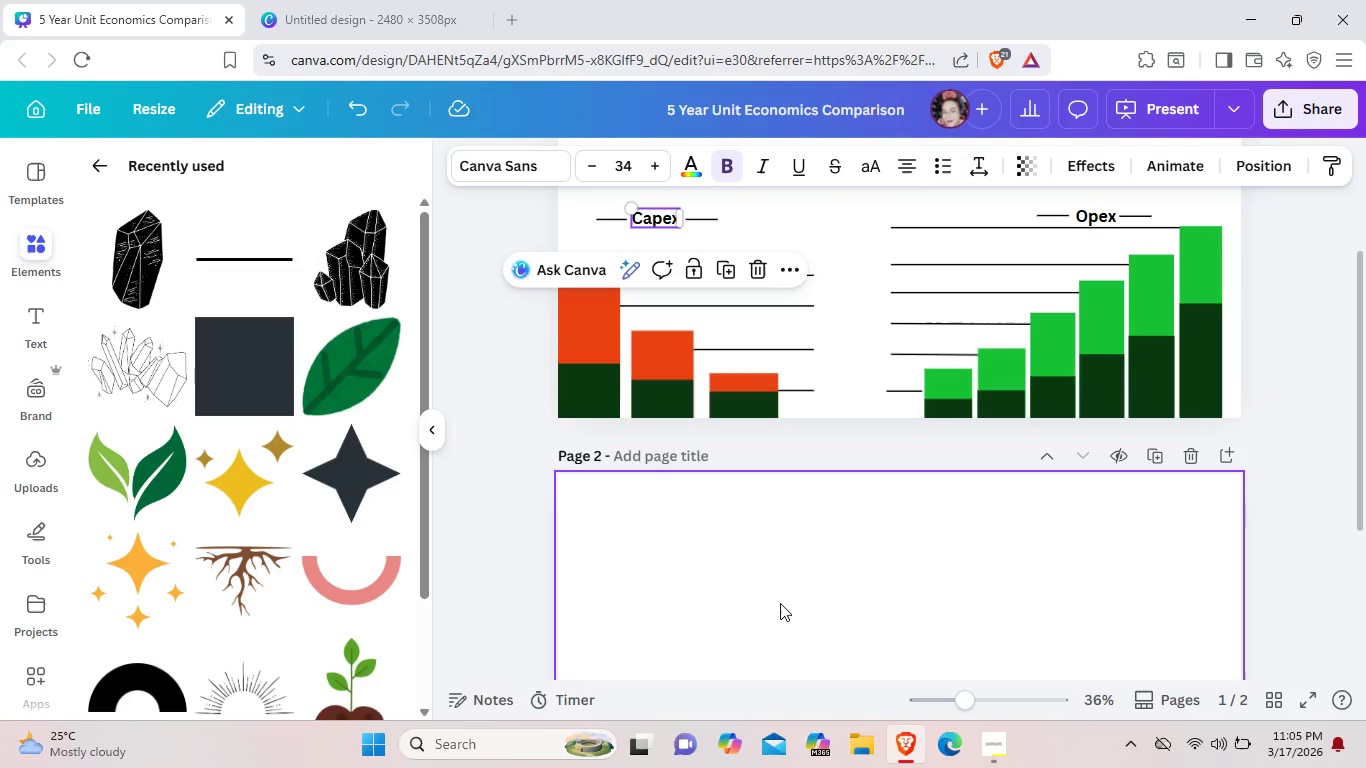 
left_click([781, 600])
 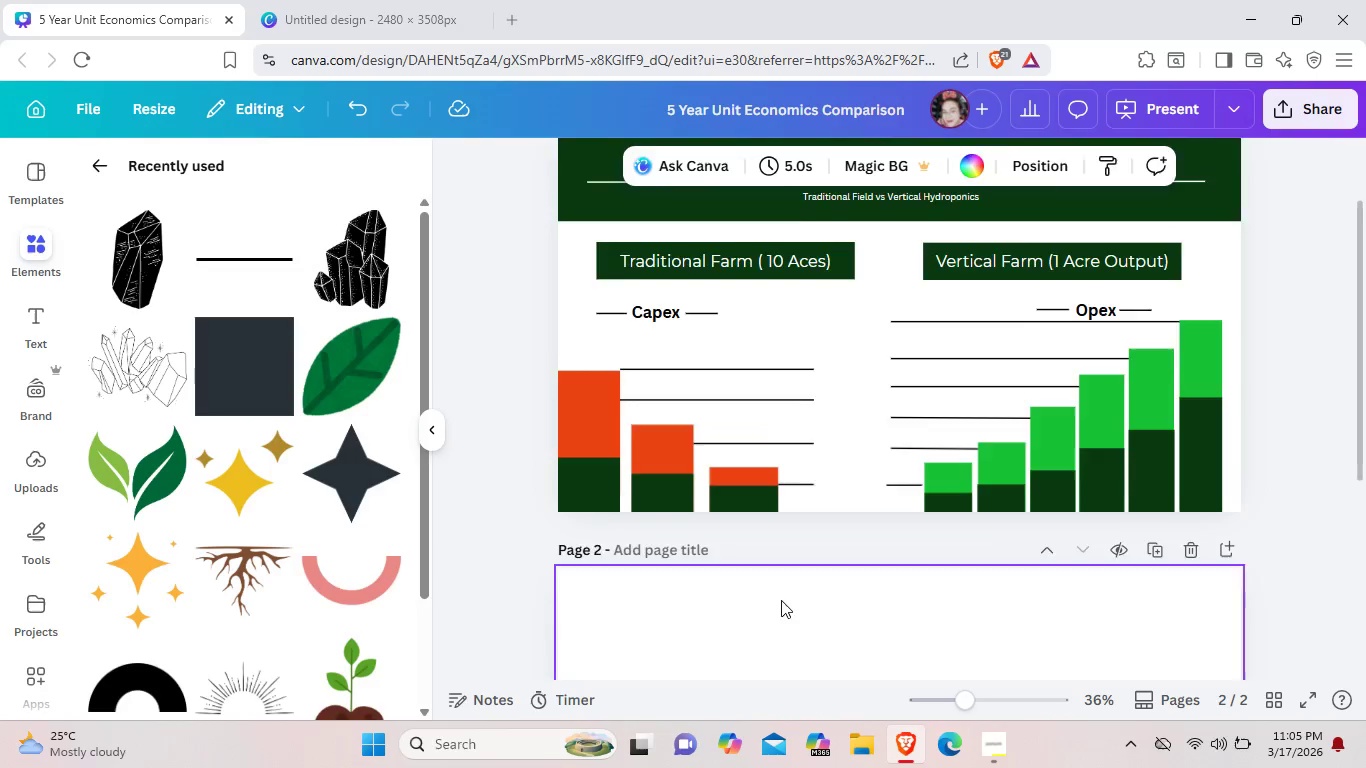 
scroll: coordinate [781, 600], scroll_direction: up, amount: 2.0
 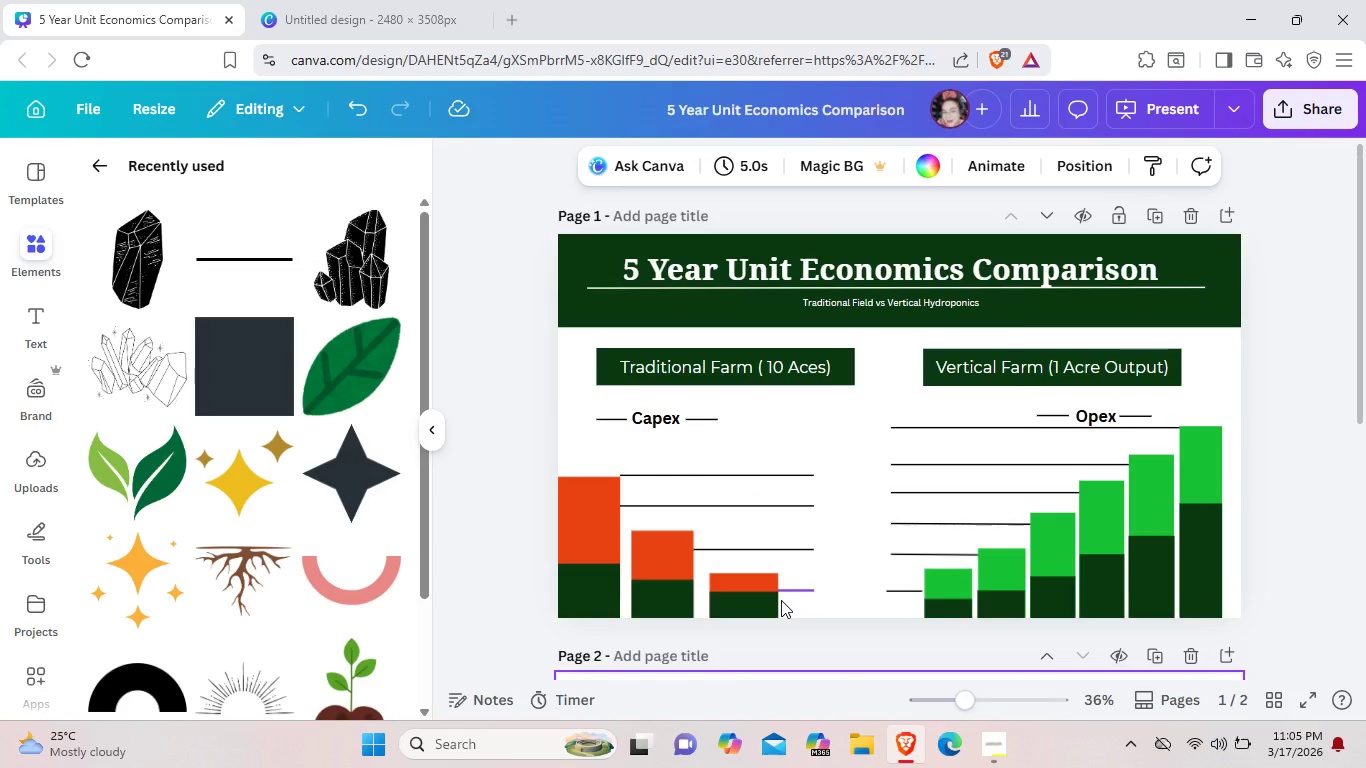 
scroll: coordinate [781, 600], scroll_direction: down, amount: 1.0
 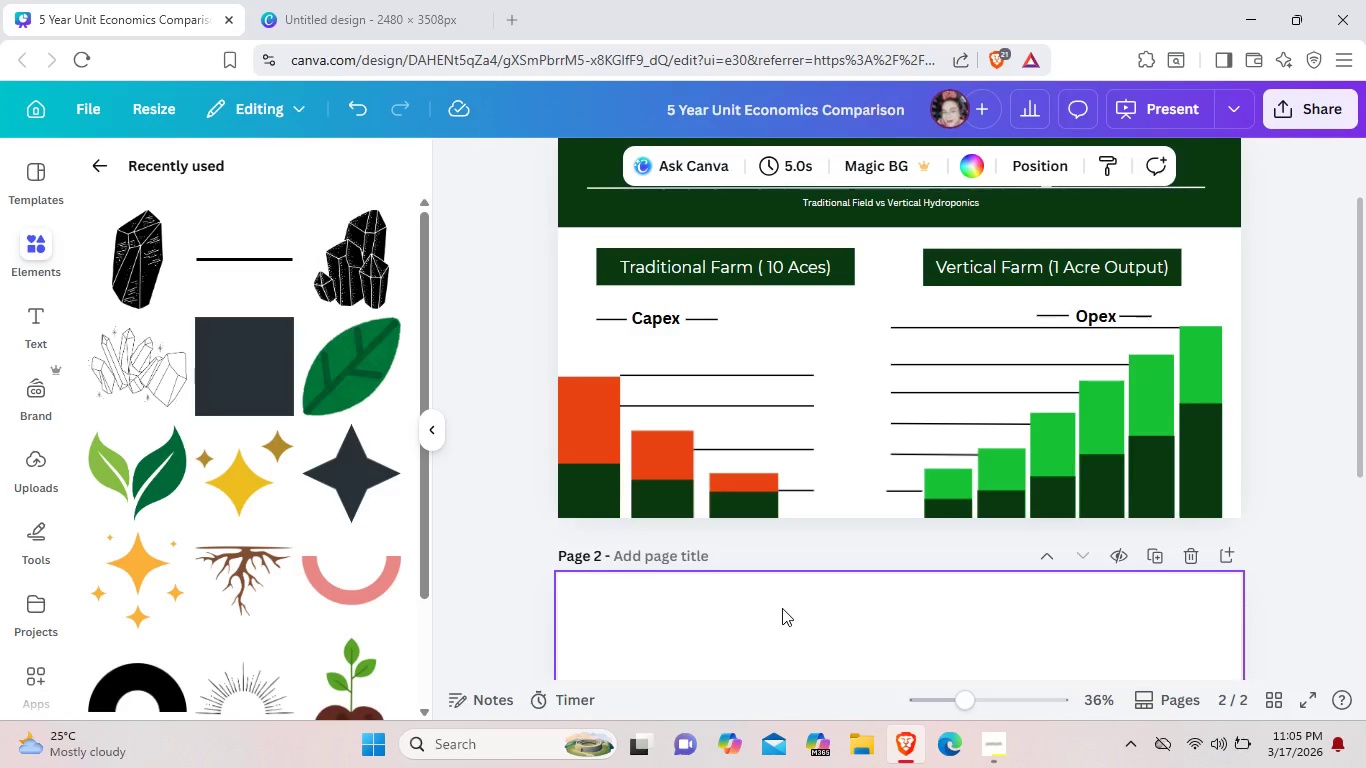 
wait(22.71)
 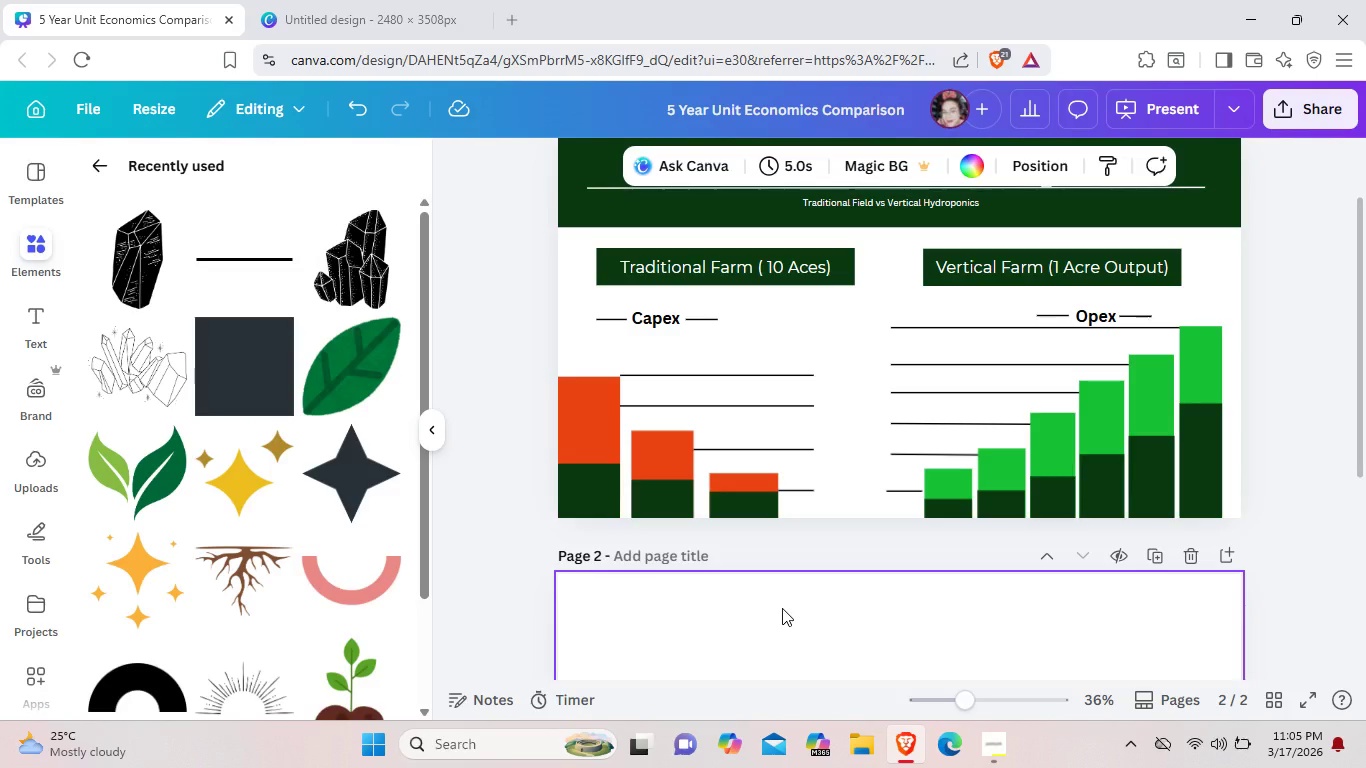 
left_click([694, 410])
 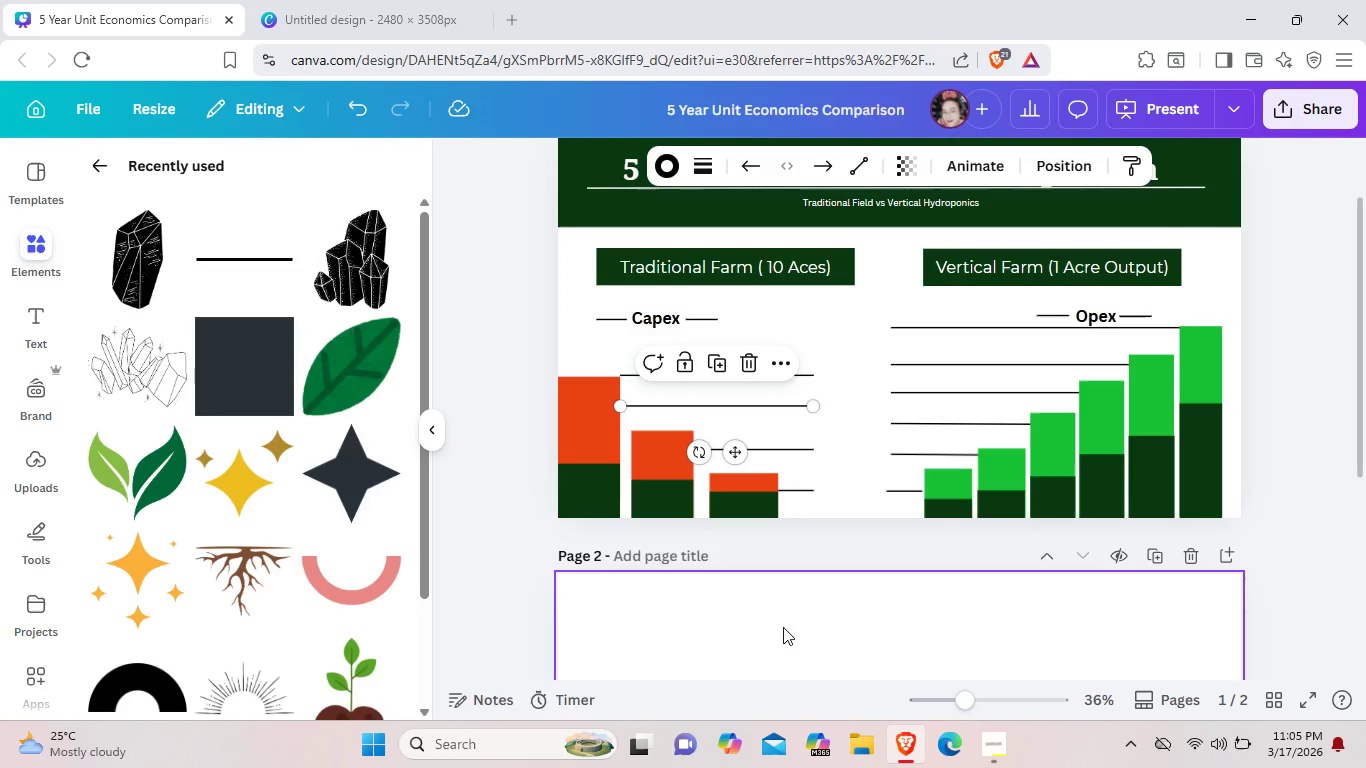 
left_click([450, 39])
 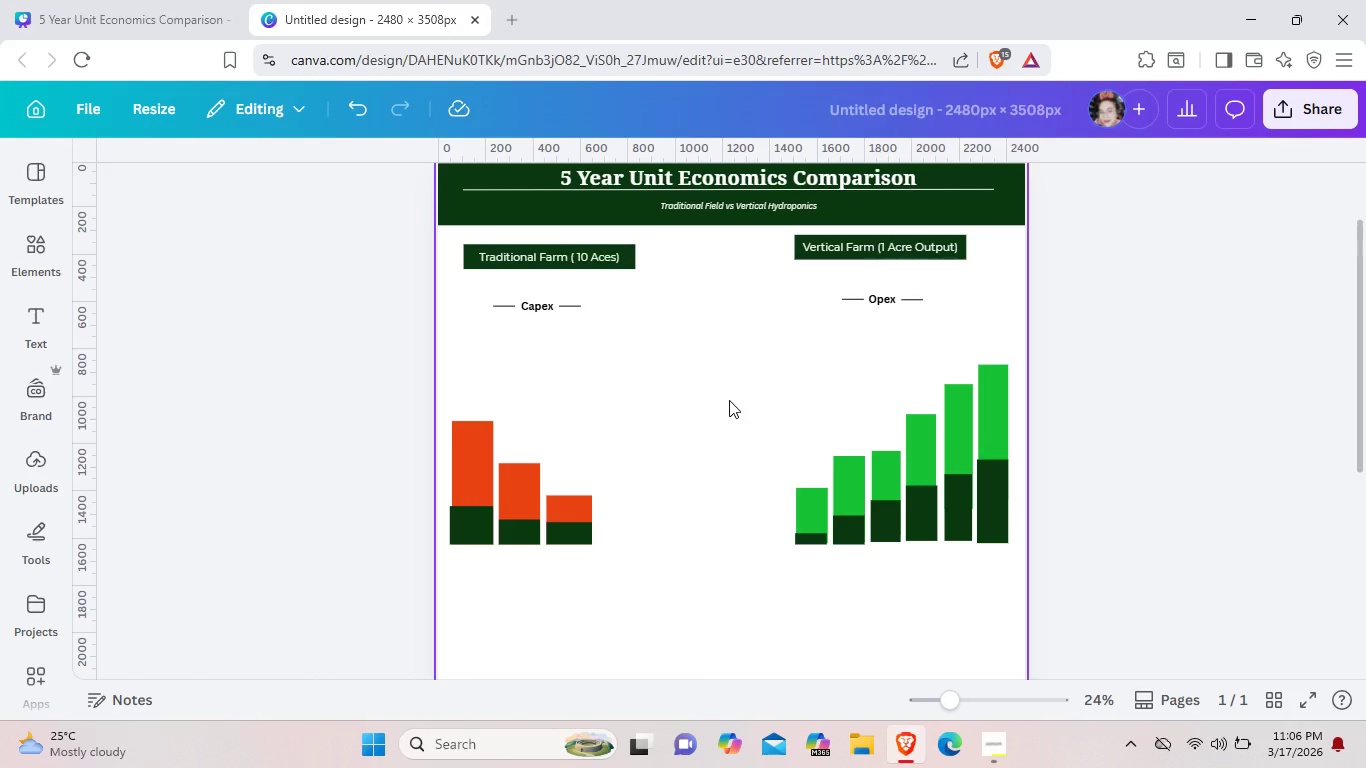 
wait(12.5)
 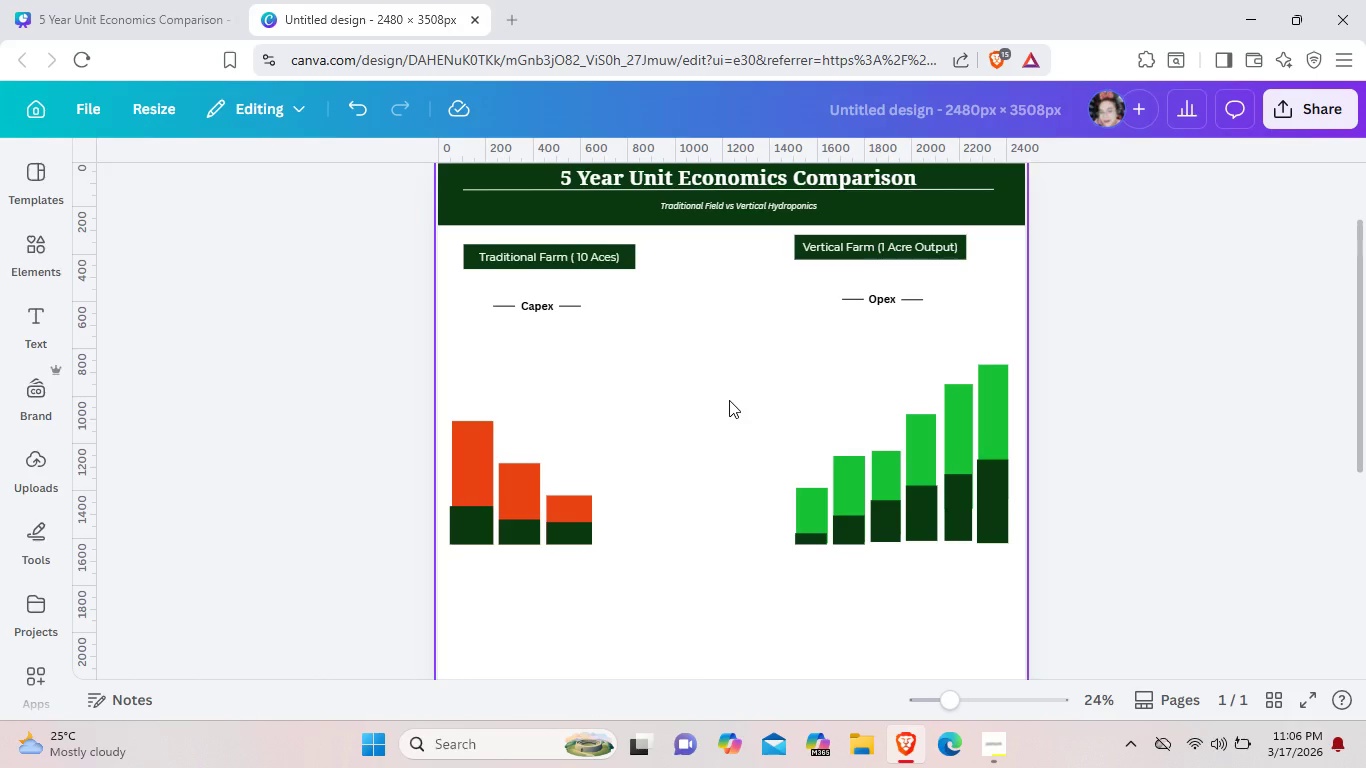 
left_click_drag(start_coordinate=[622, 565], to_coordinate=[454, 454])
 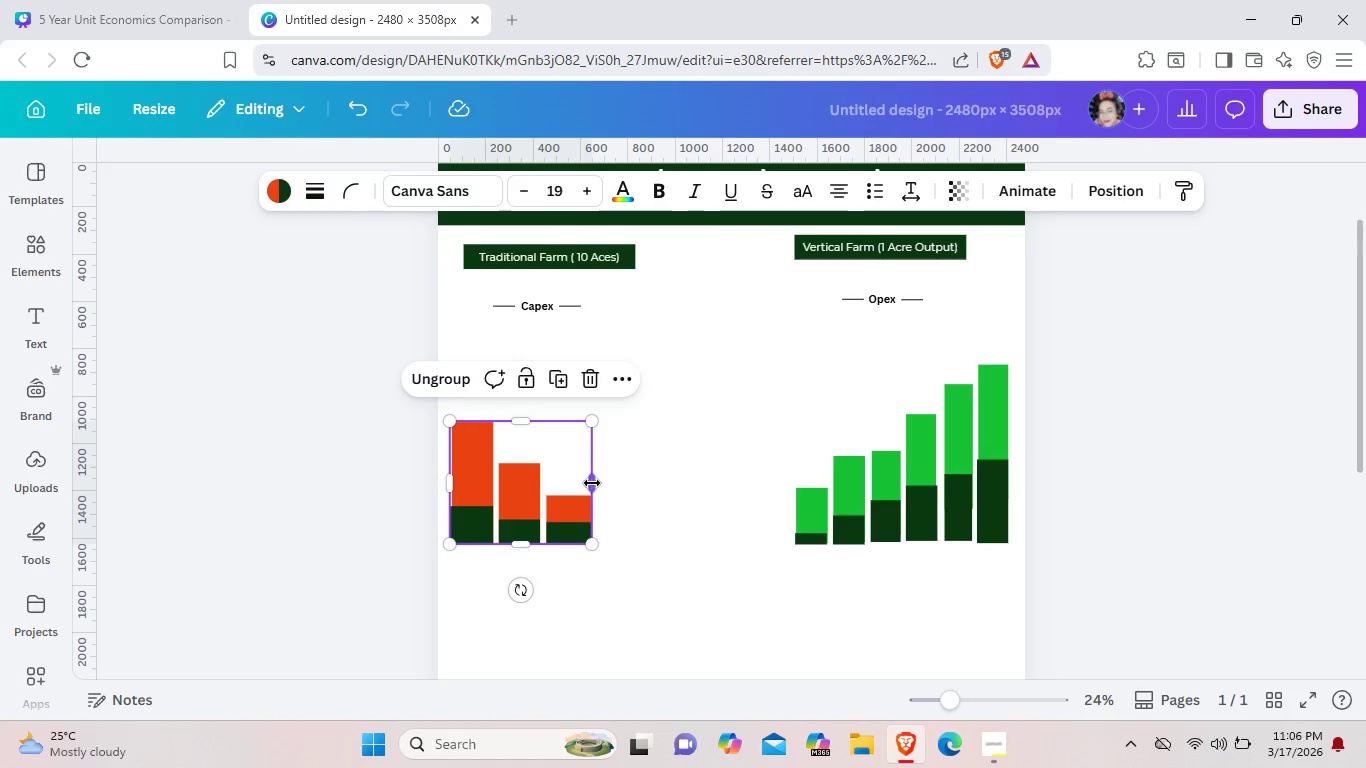 
left_click_drag(start_coordinate=[590, 483], to_coordinate=[572, 479])
 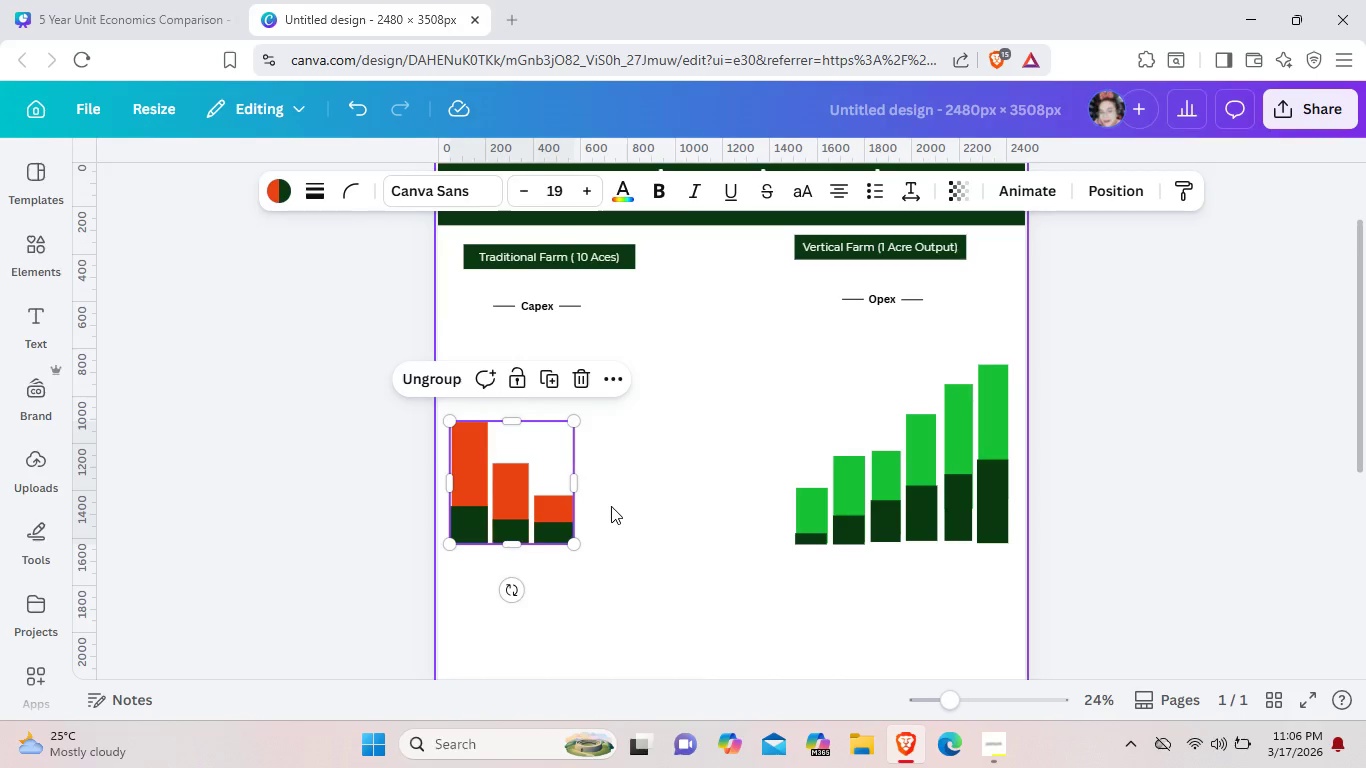 
left_click([611, 506])
 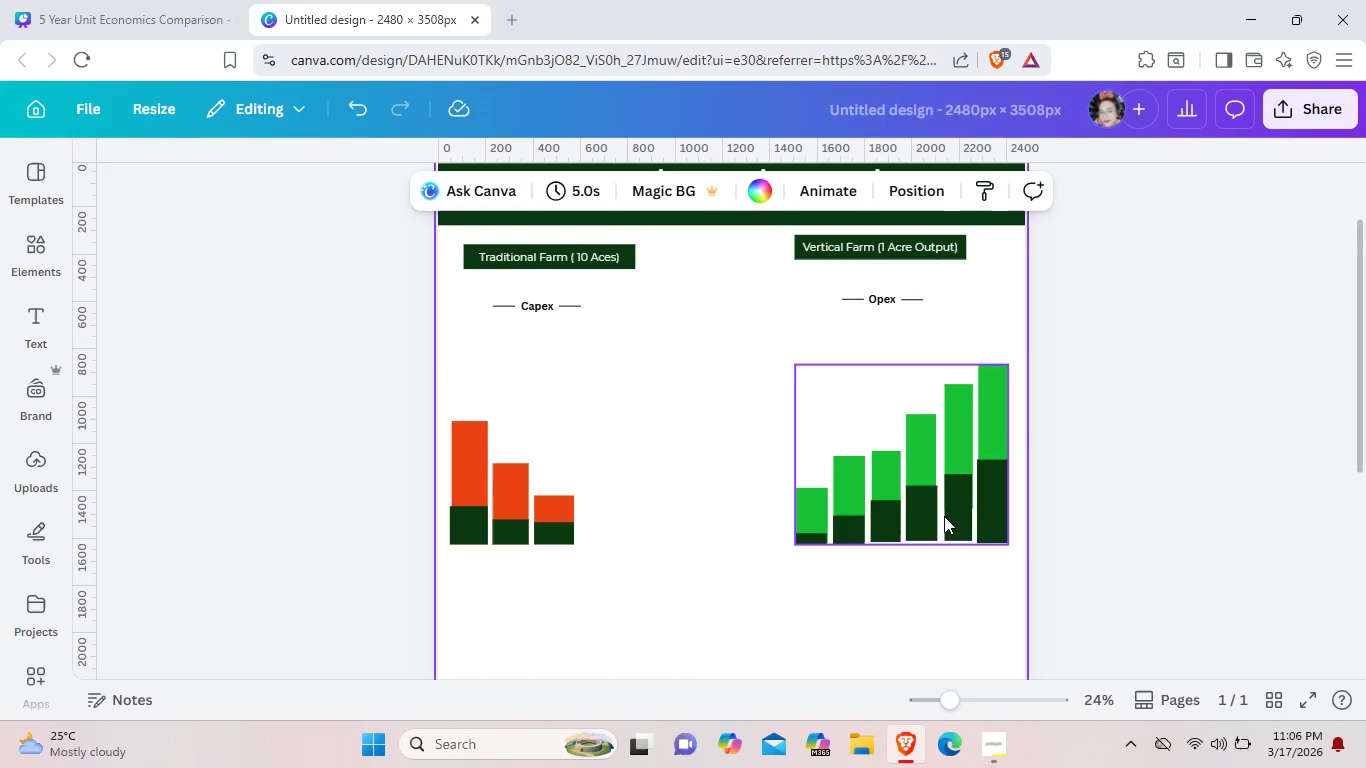 
left_click_drag(start_coordinate=[944, 516], to_coordinate=[754, 521])
 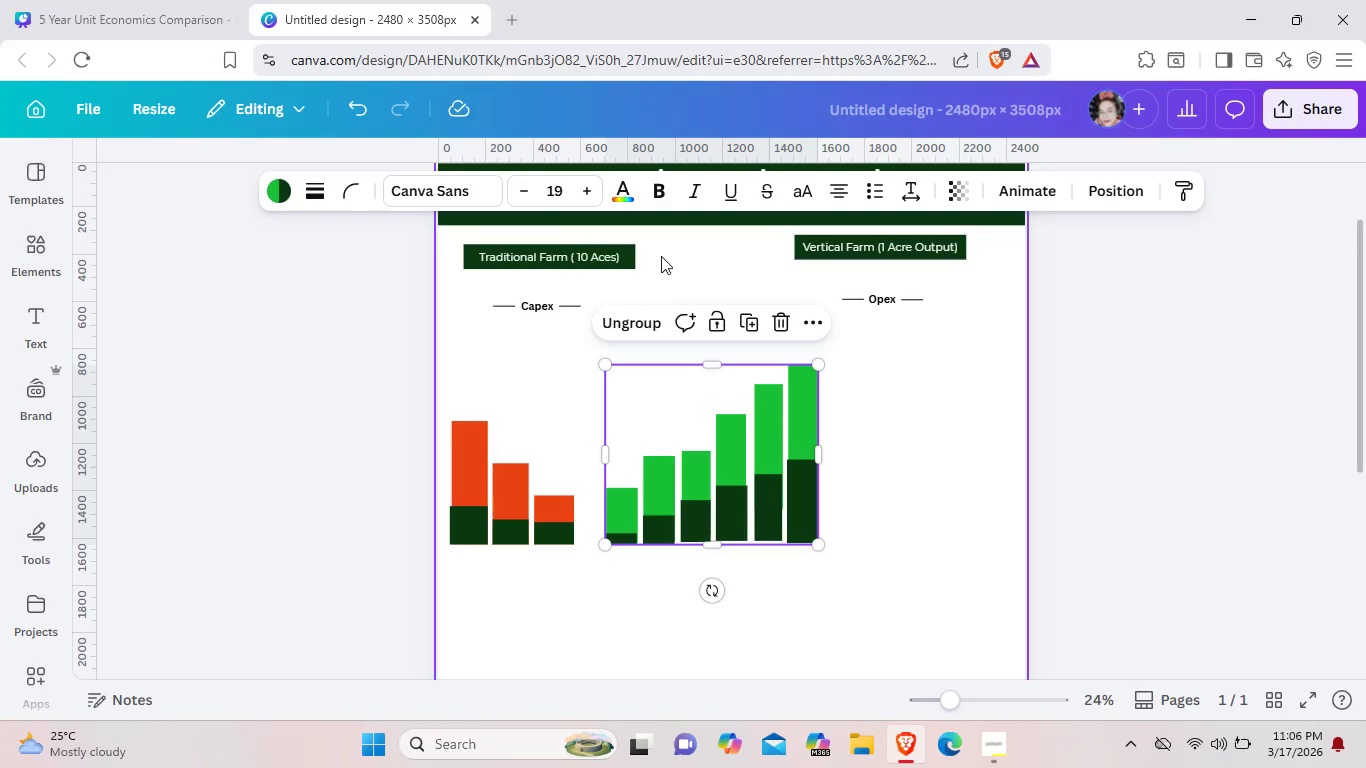 
wait(9.51)
 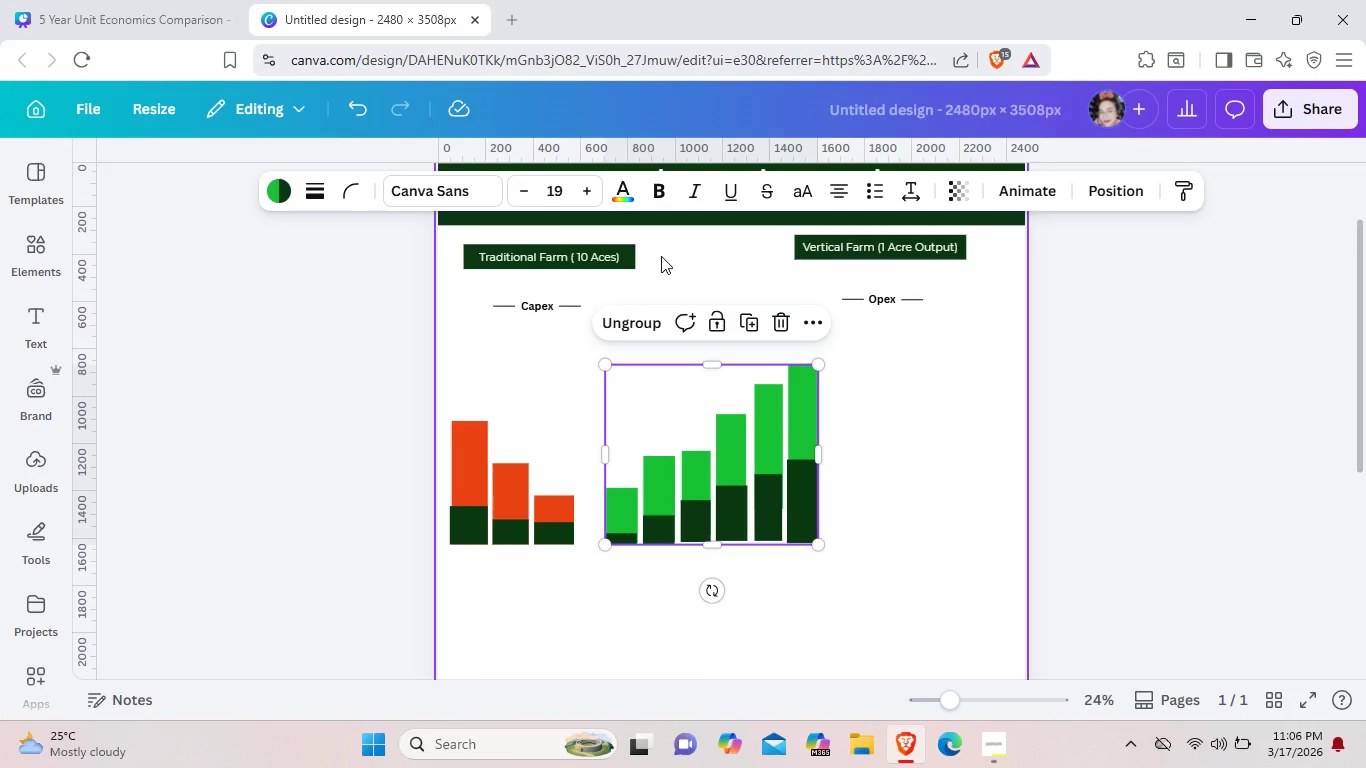 
hold_key(key=ControlLeft, duration=1.27)
 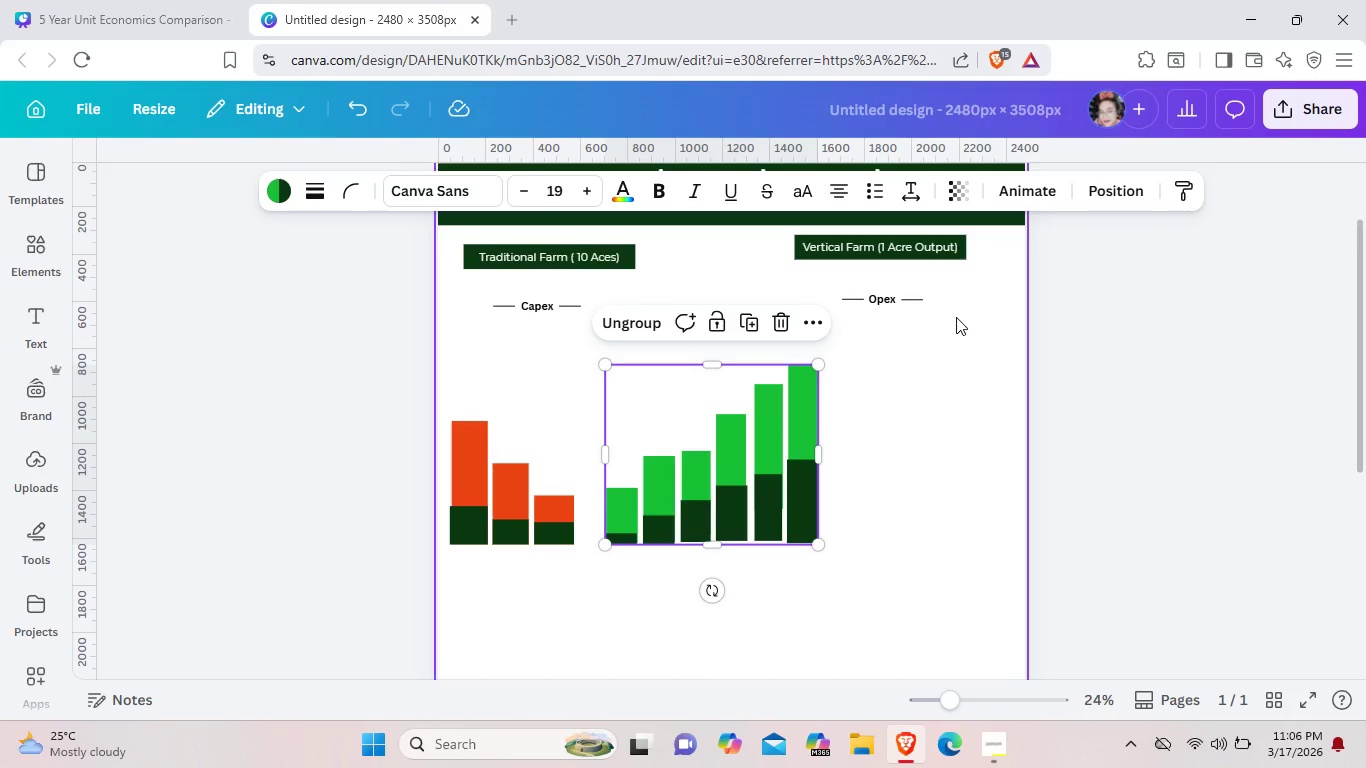 
left_click_drag(start_coordinate=[956, 317], to_coordinate=[913, 309])
 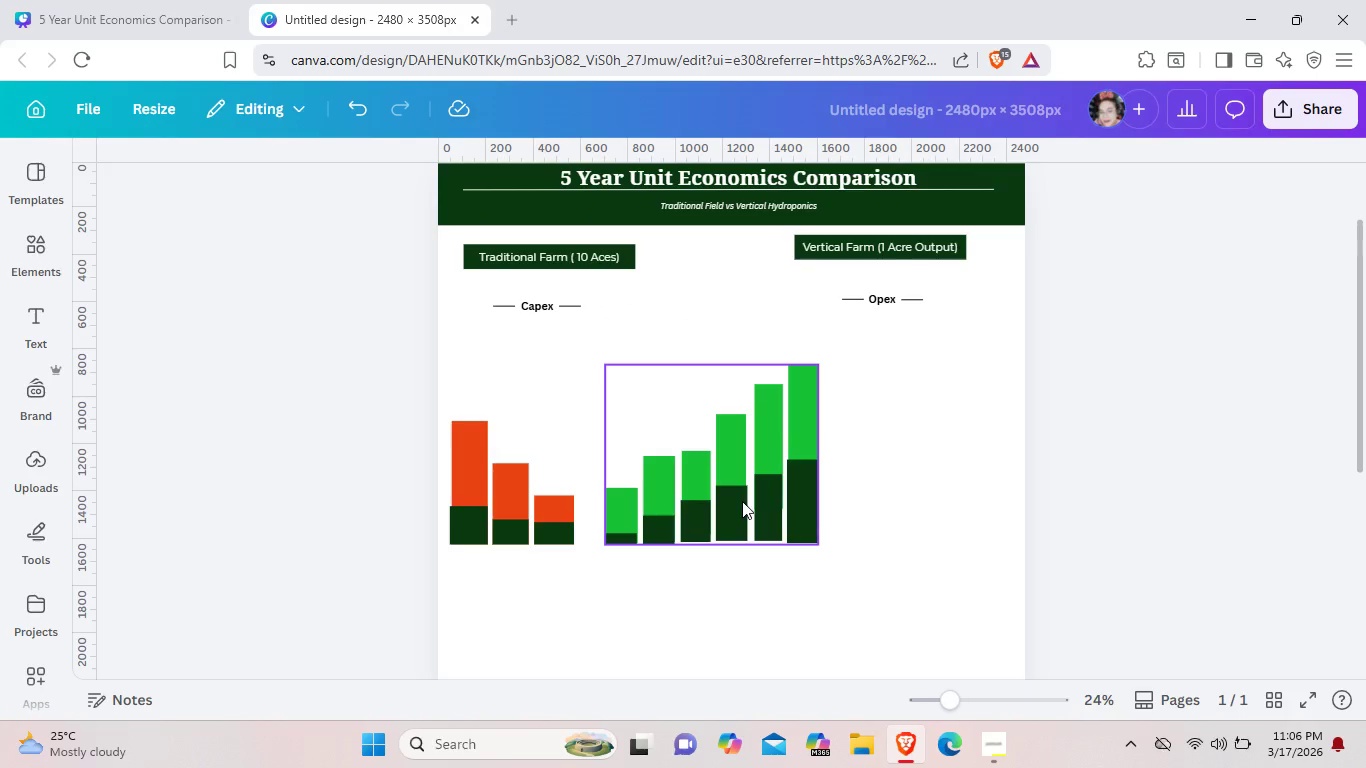 
left_click_drag(start_coordinate=[738, 500], to_coordinate=[912, 502])
 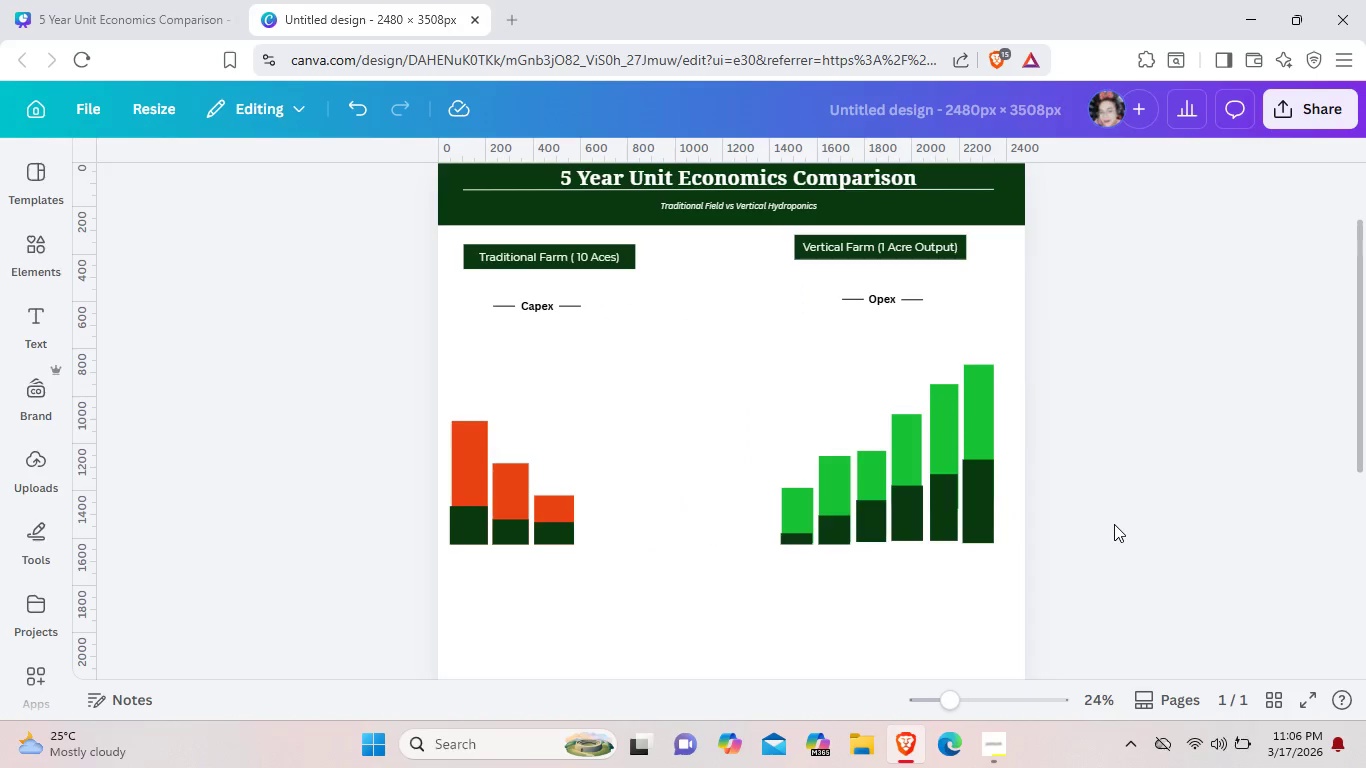 
left_click([1114, 524])
 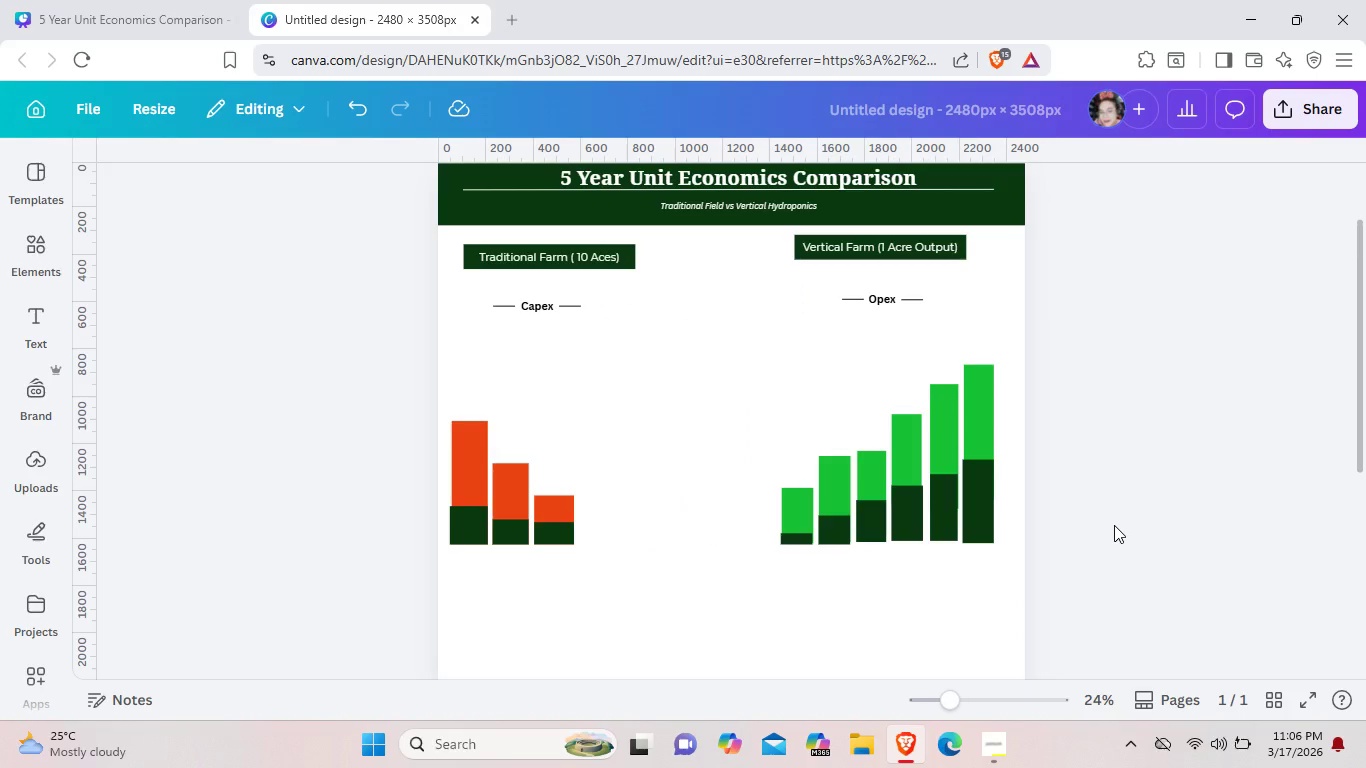 
wait(8.36)
 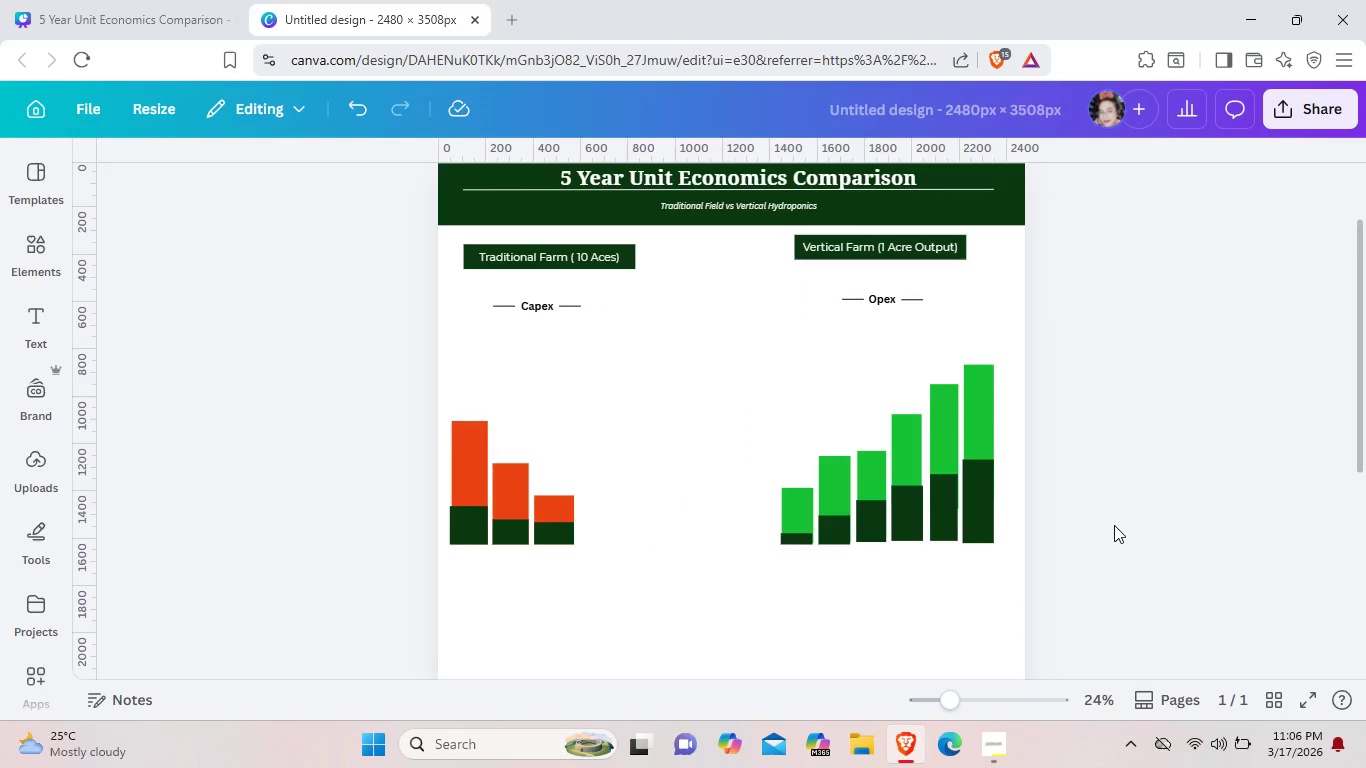 
left_click_drag(start_coordinate=[780, 230], to_coordinate=[814, 259])
 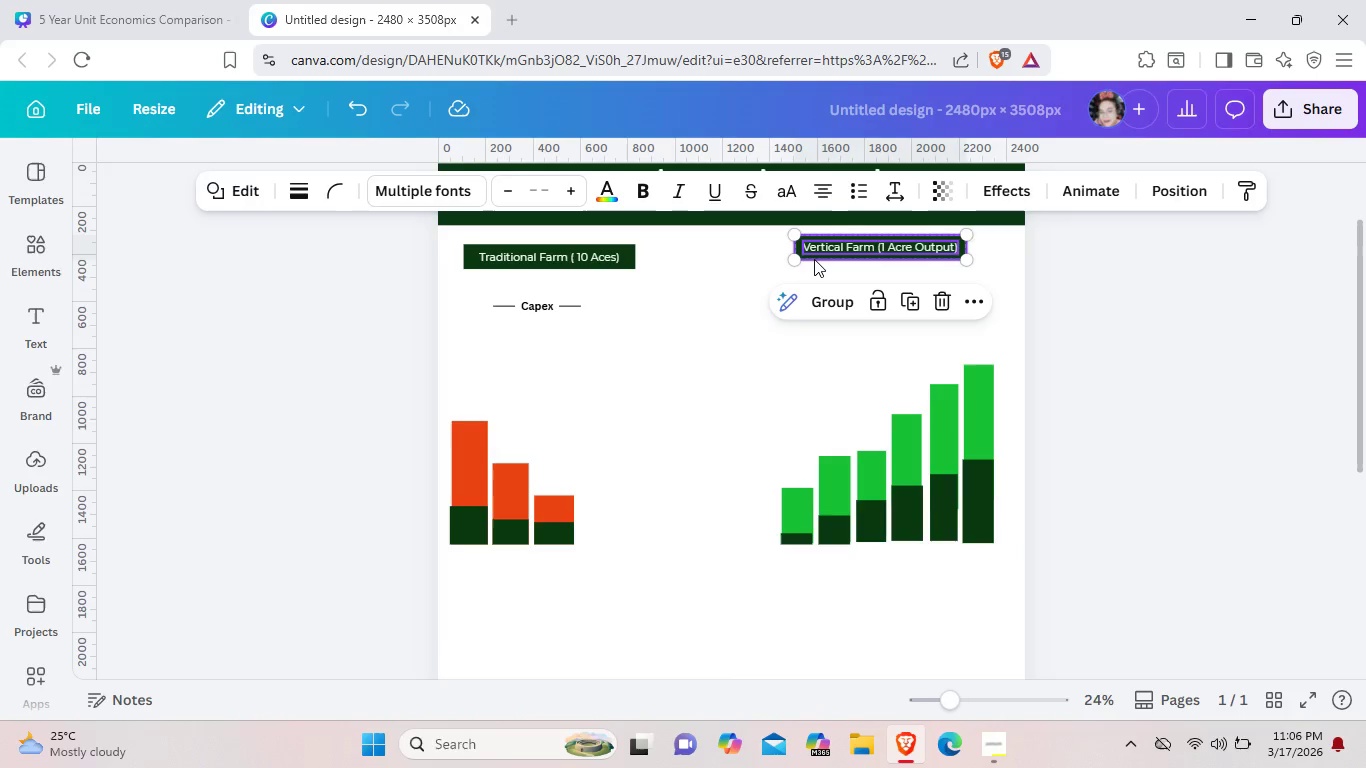 
key(ArrowDown)
 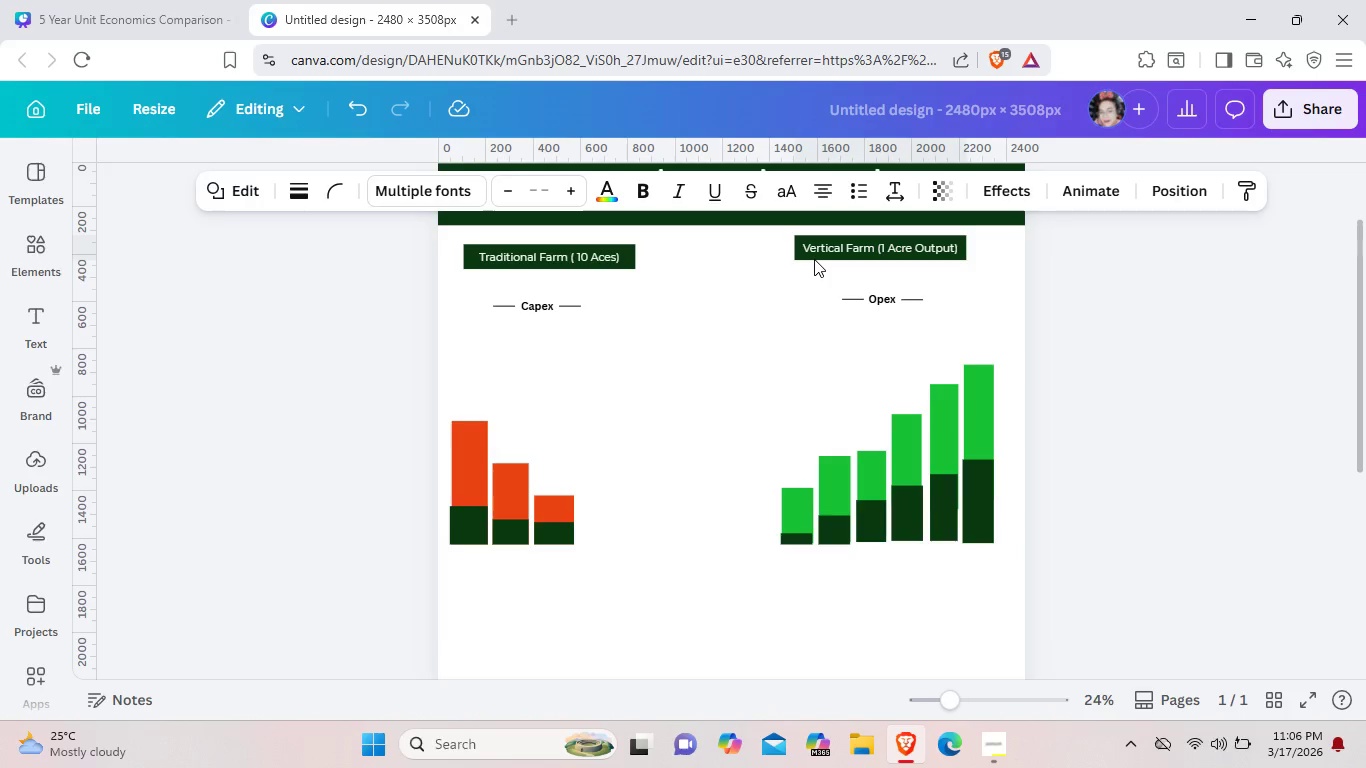 
key(ArrowDown)
 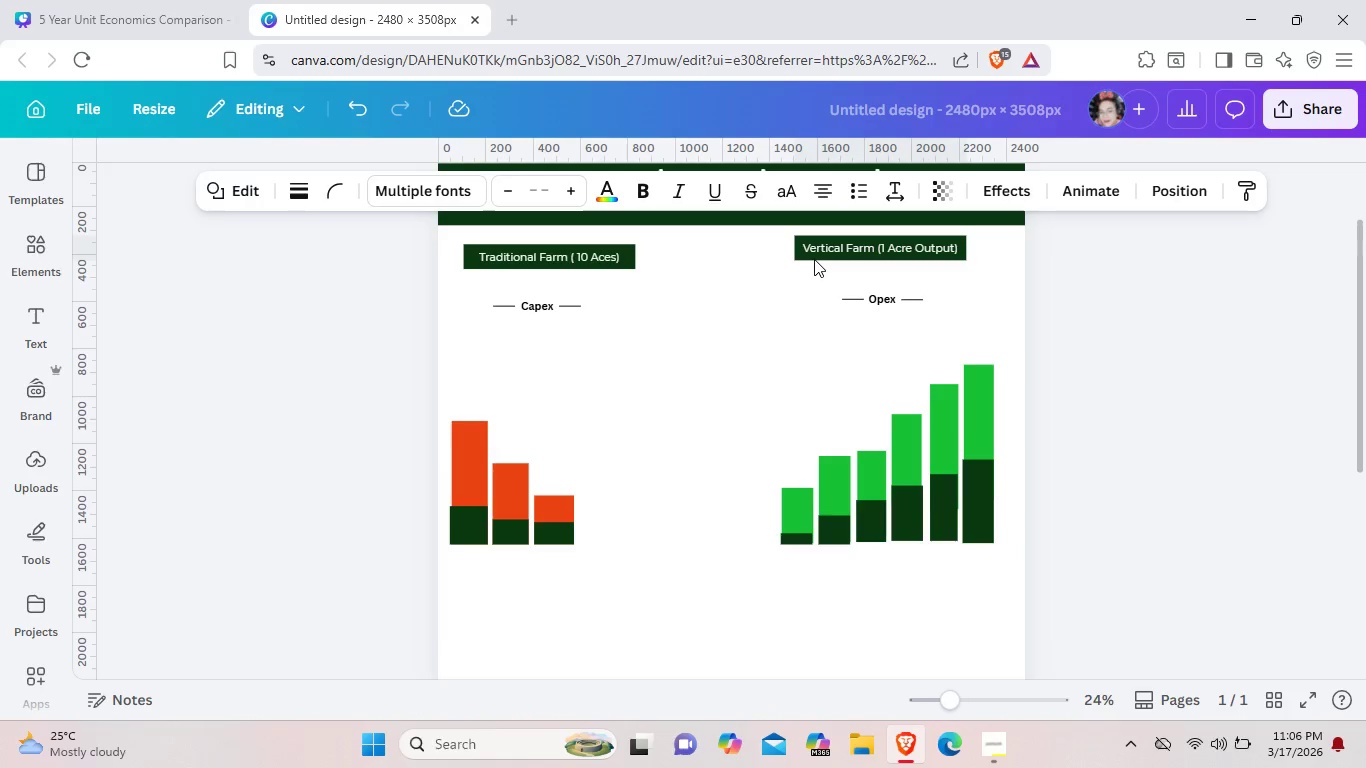 
key(ArrowDown)
 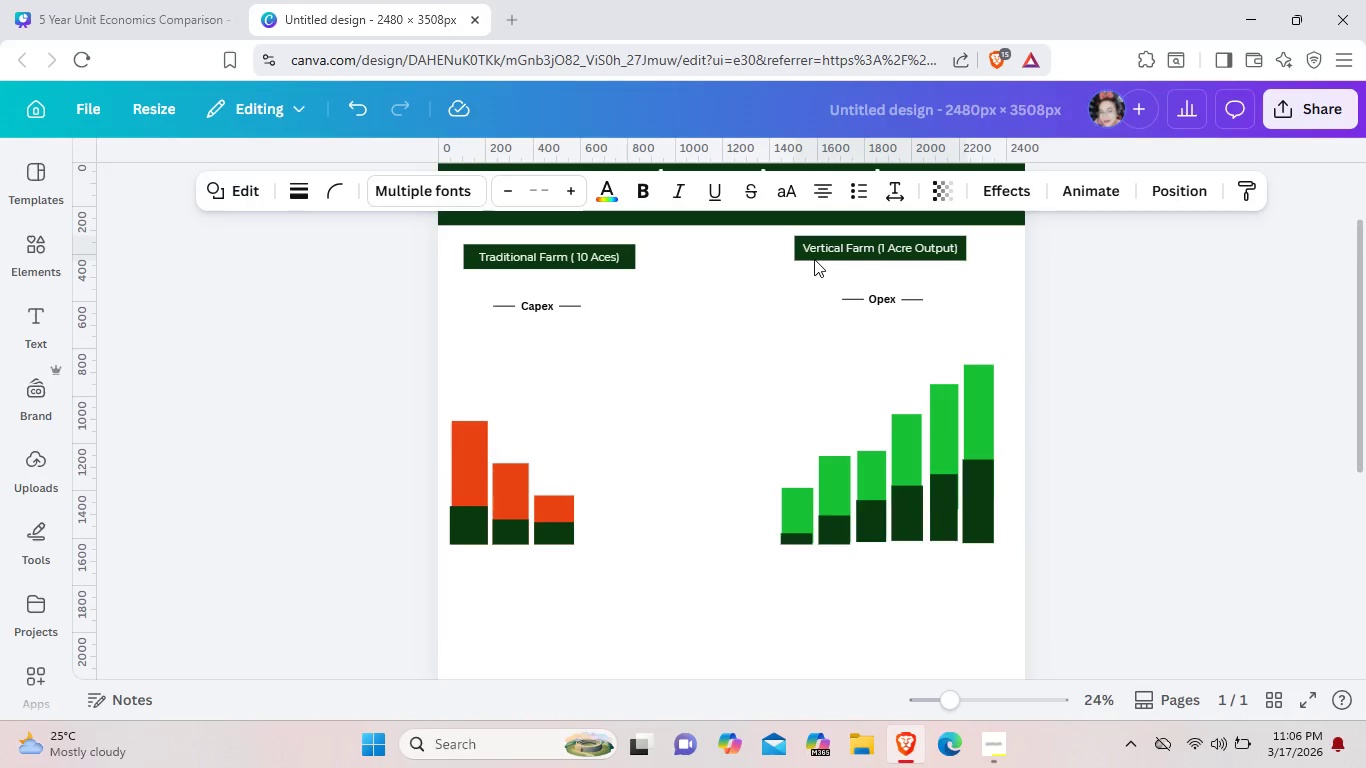 
key(ArrowDown)
 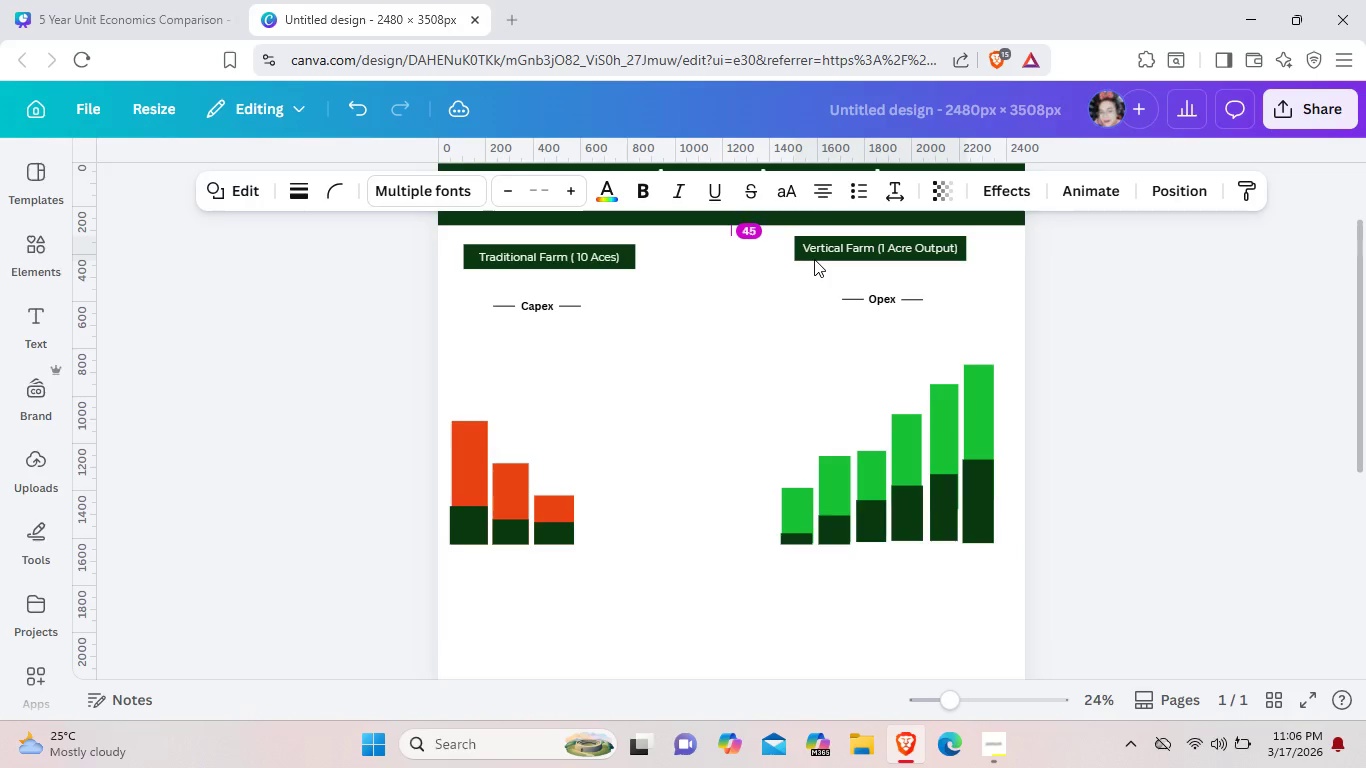 
key(ArrowDown)
 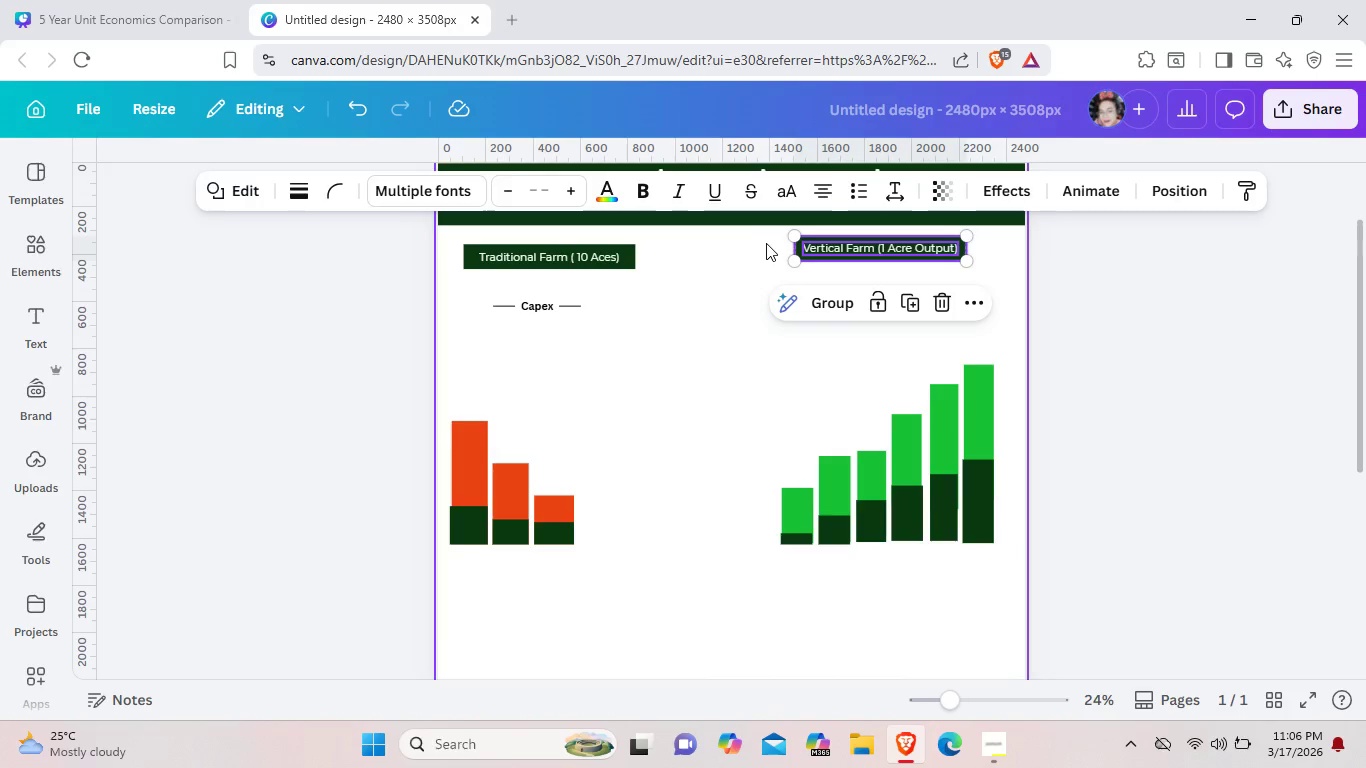 
left_click([766, 243])
 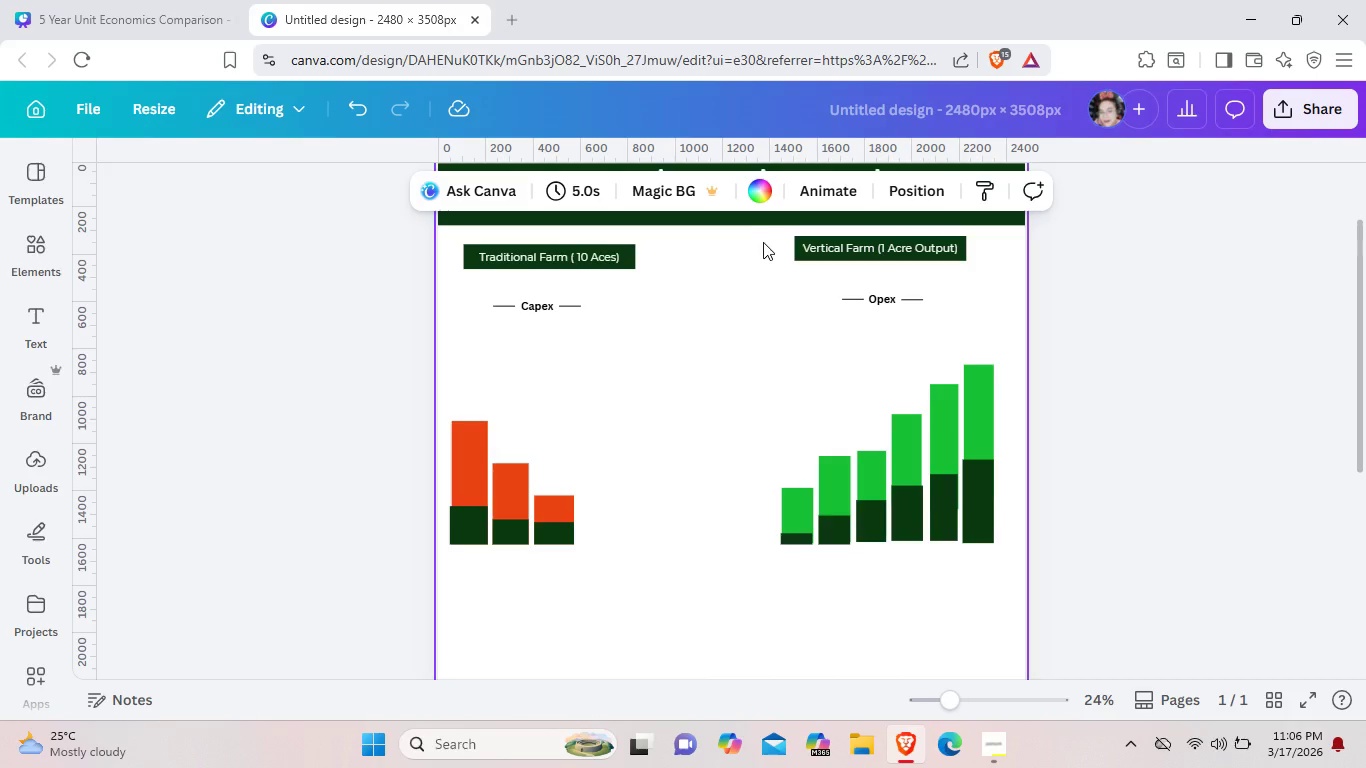 
left_click_drag(start_coordinate=[766, 235], to_coordinate=[821, 269])
 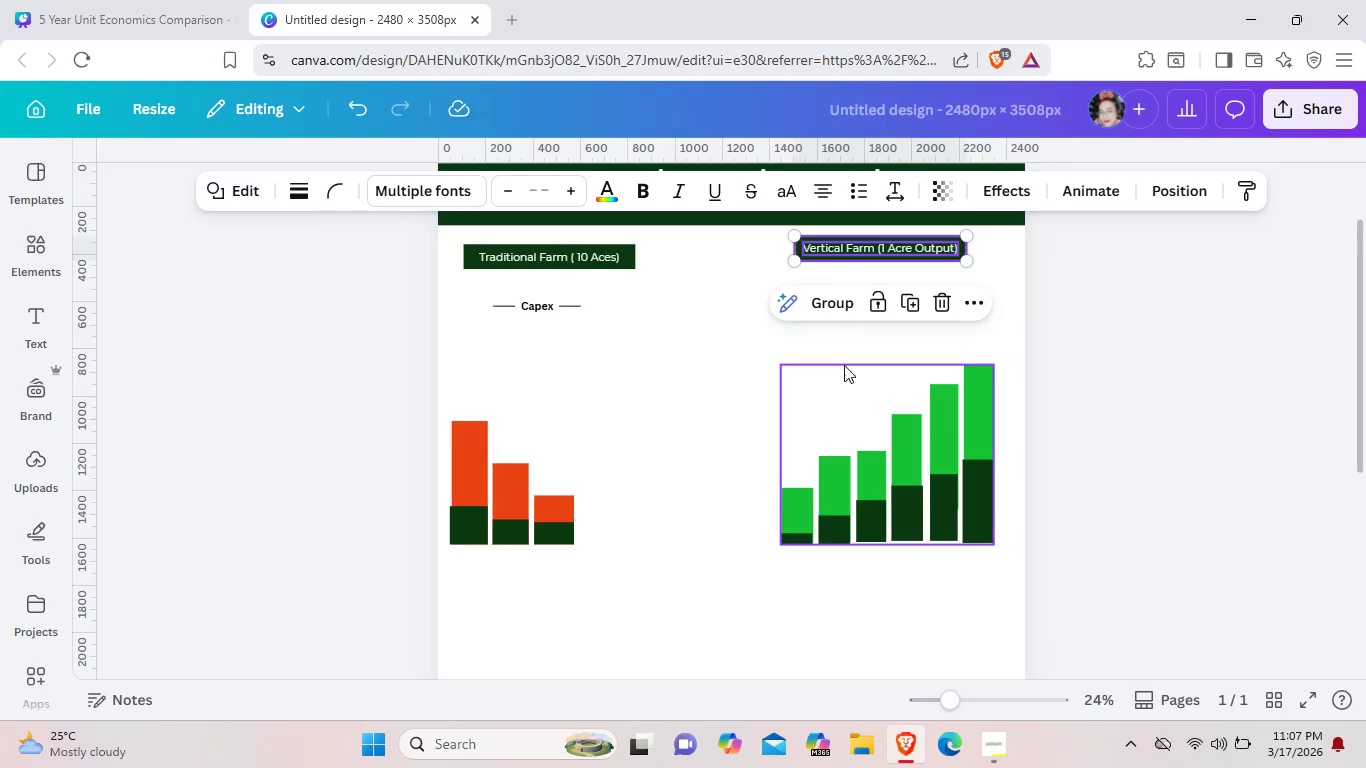 
left_click([818, 355])
 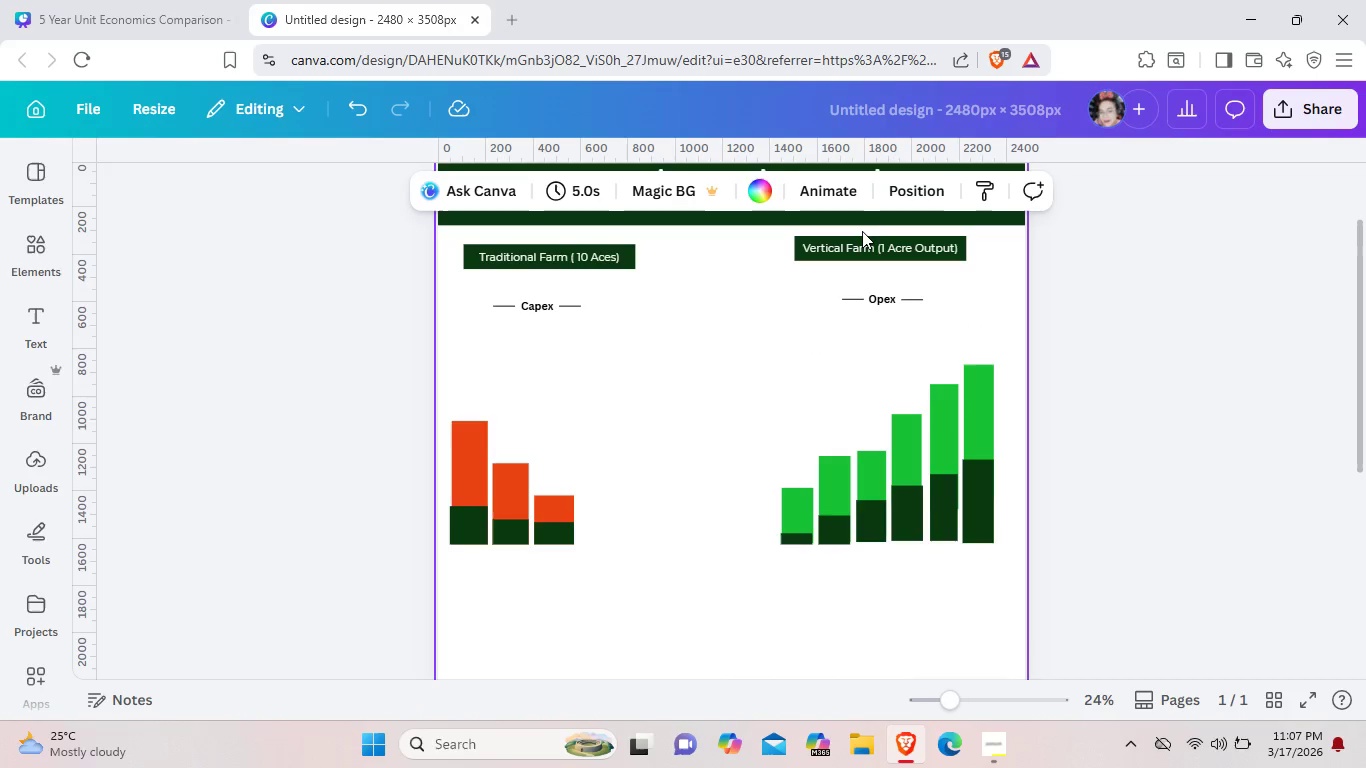 
left_click_drag(start_coordinate=[862, 231], to_coordinate=[873, 266])
 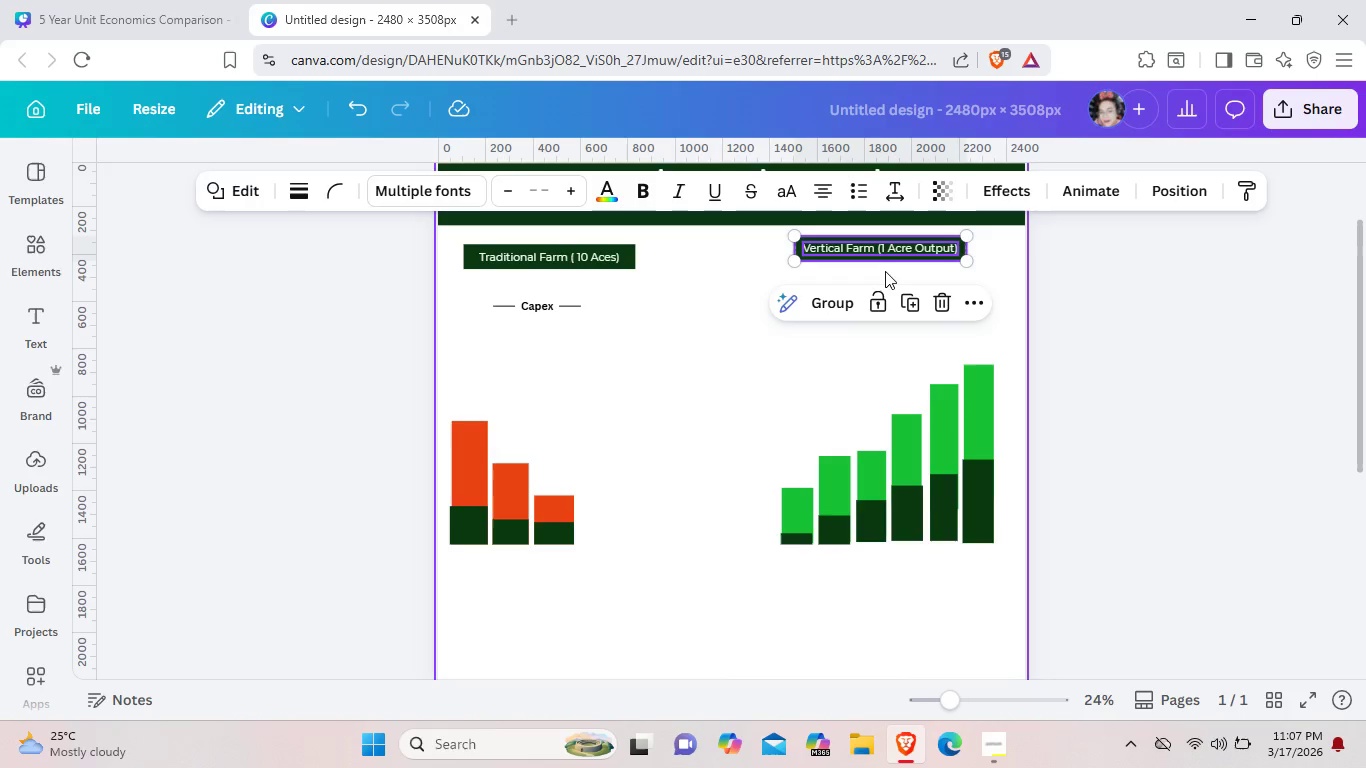 
left_click([883, 270])
 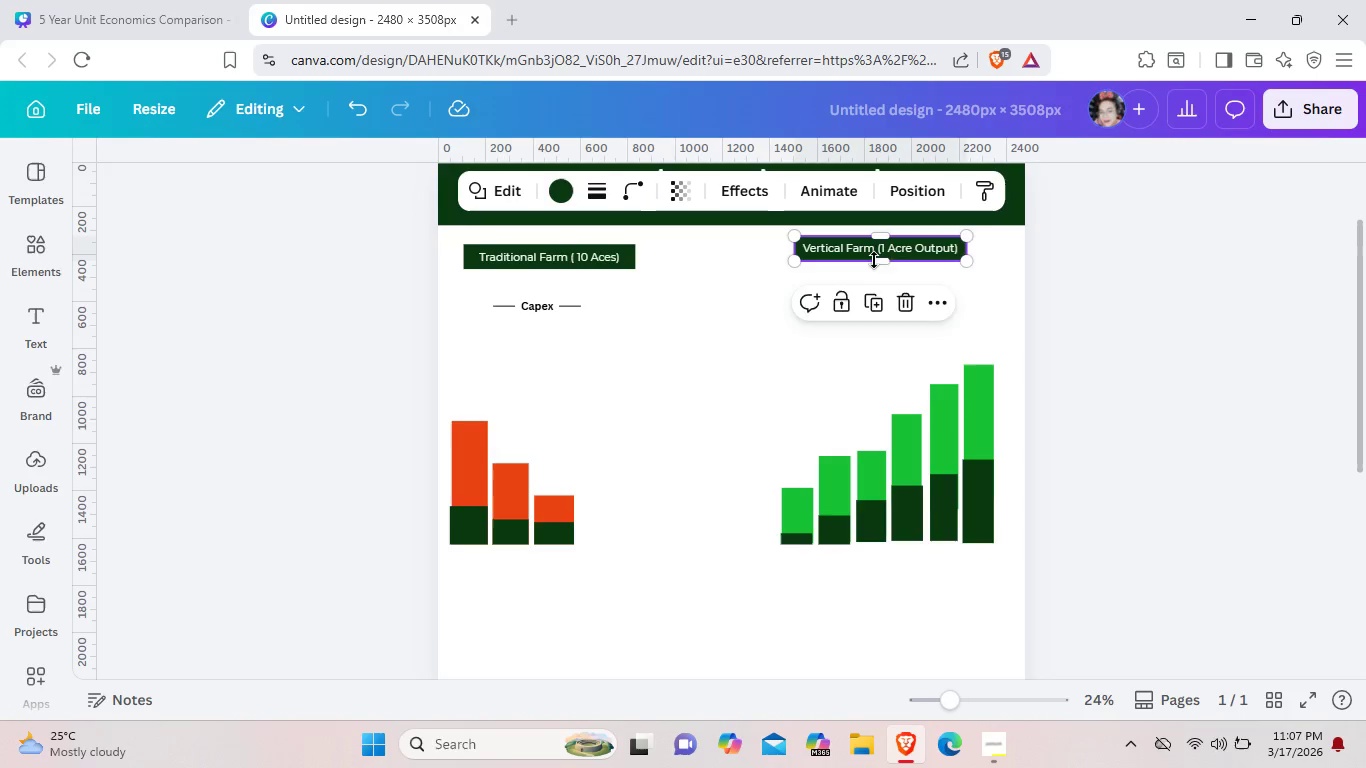 
left_click_drag(start_coordinate=[875, 260], to_coordinate=[874, 269])
 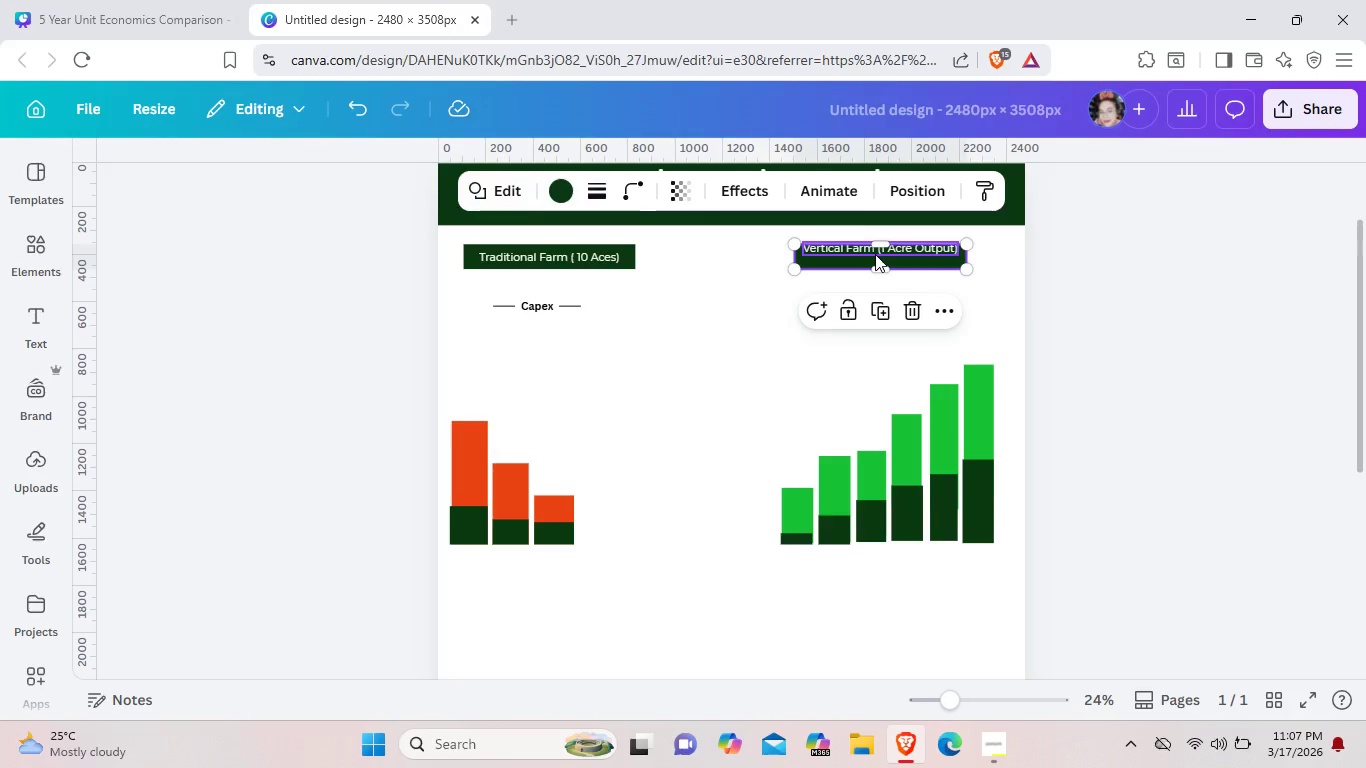 
left_click([875, 254])
 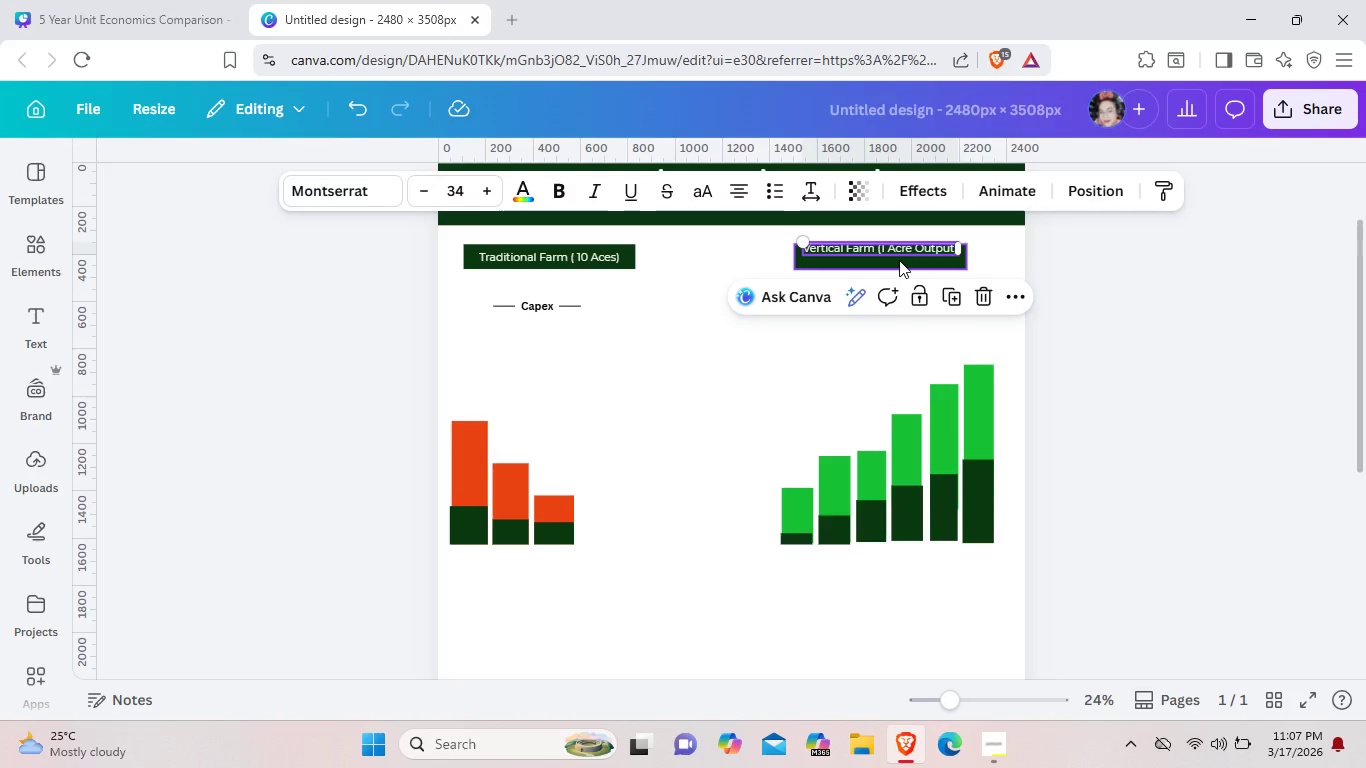 
left_click_drag(start_coordinate=[898, 259], to_coordinate=[898, 253])
 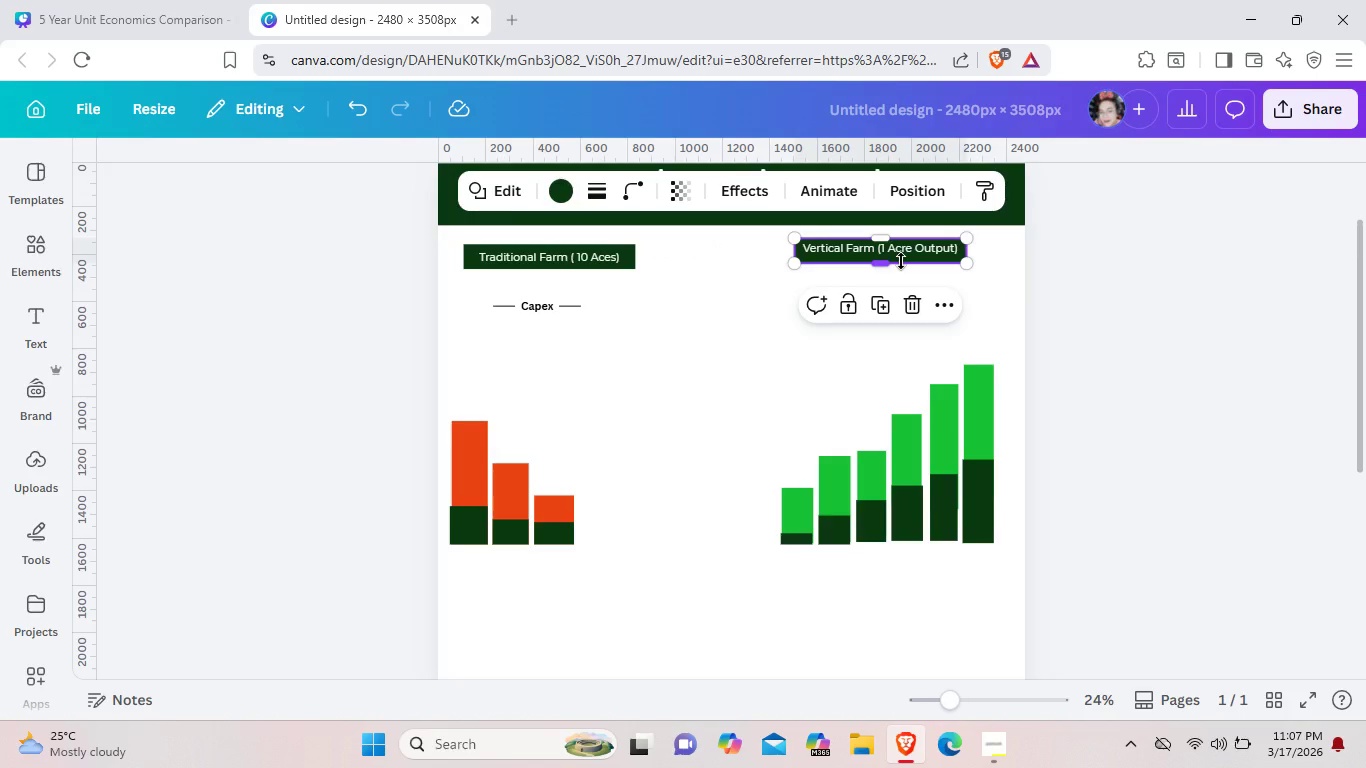 
left_click([901, 261])
 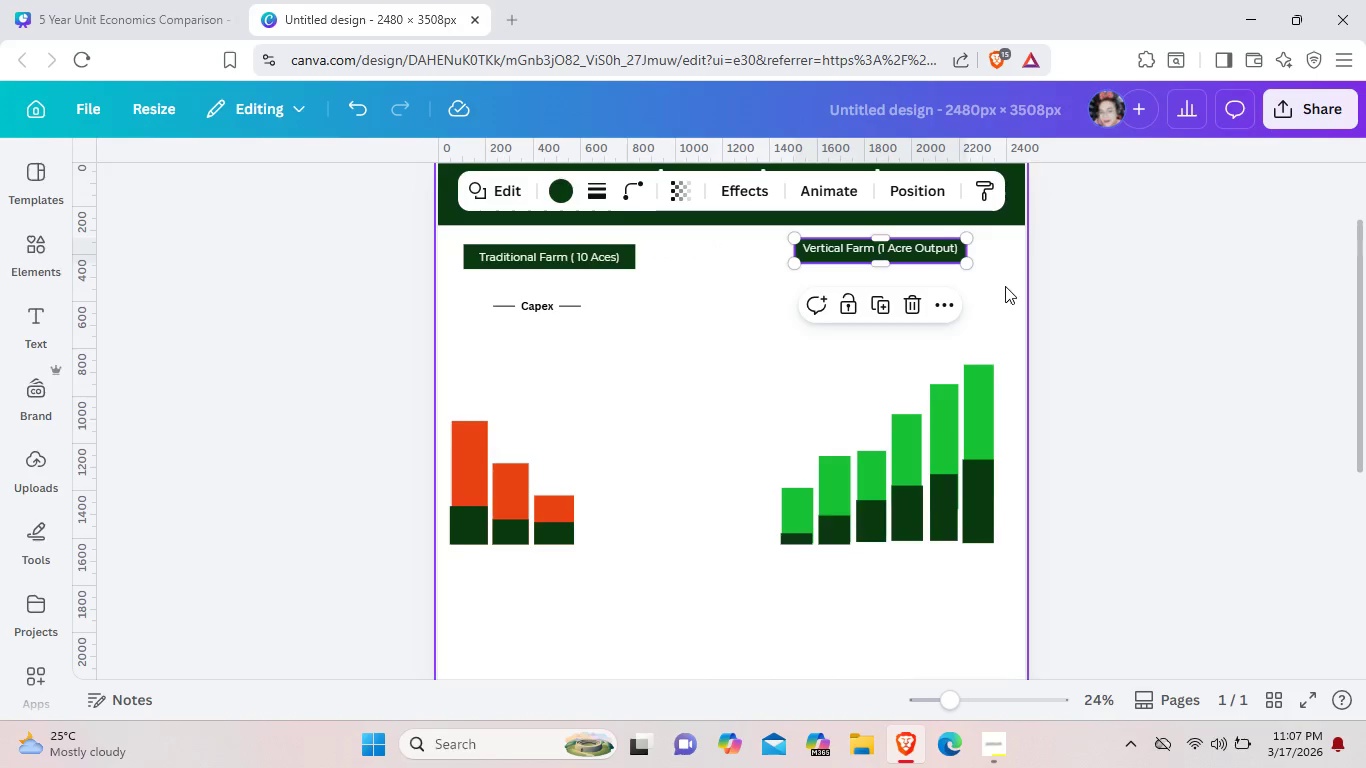 
left_click([1007, 286])
 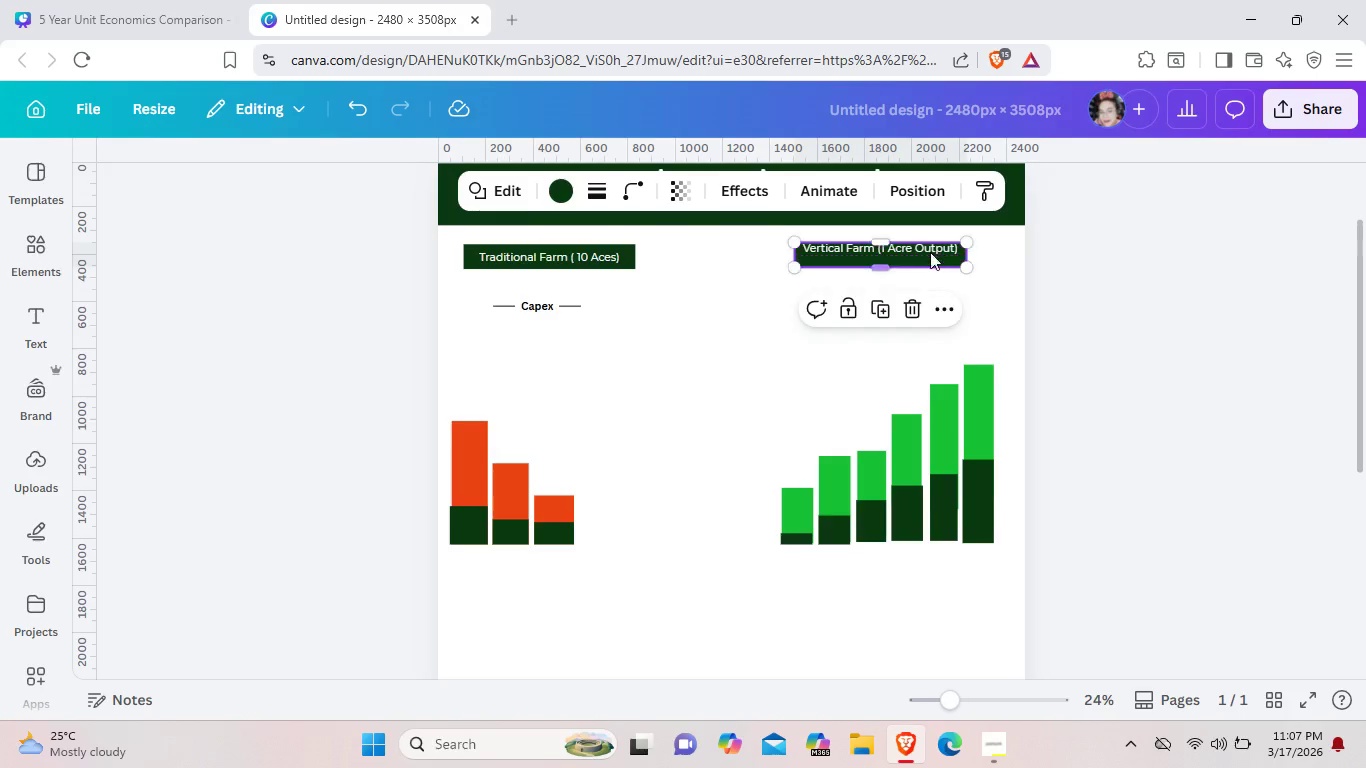 
left_click([928, 250])
 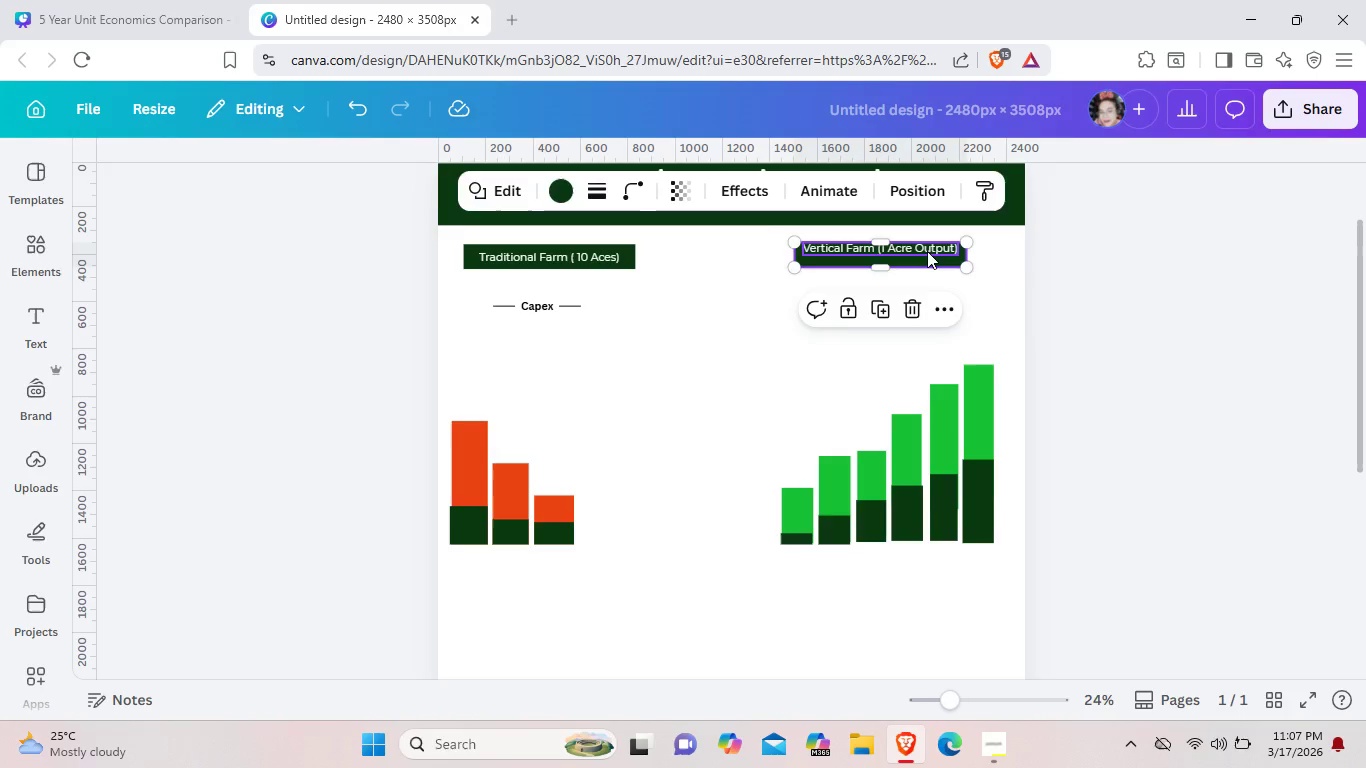 
left_click([927, 251])
 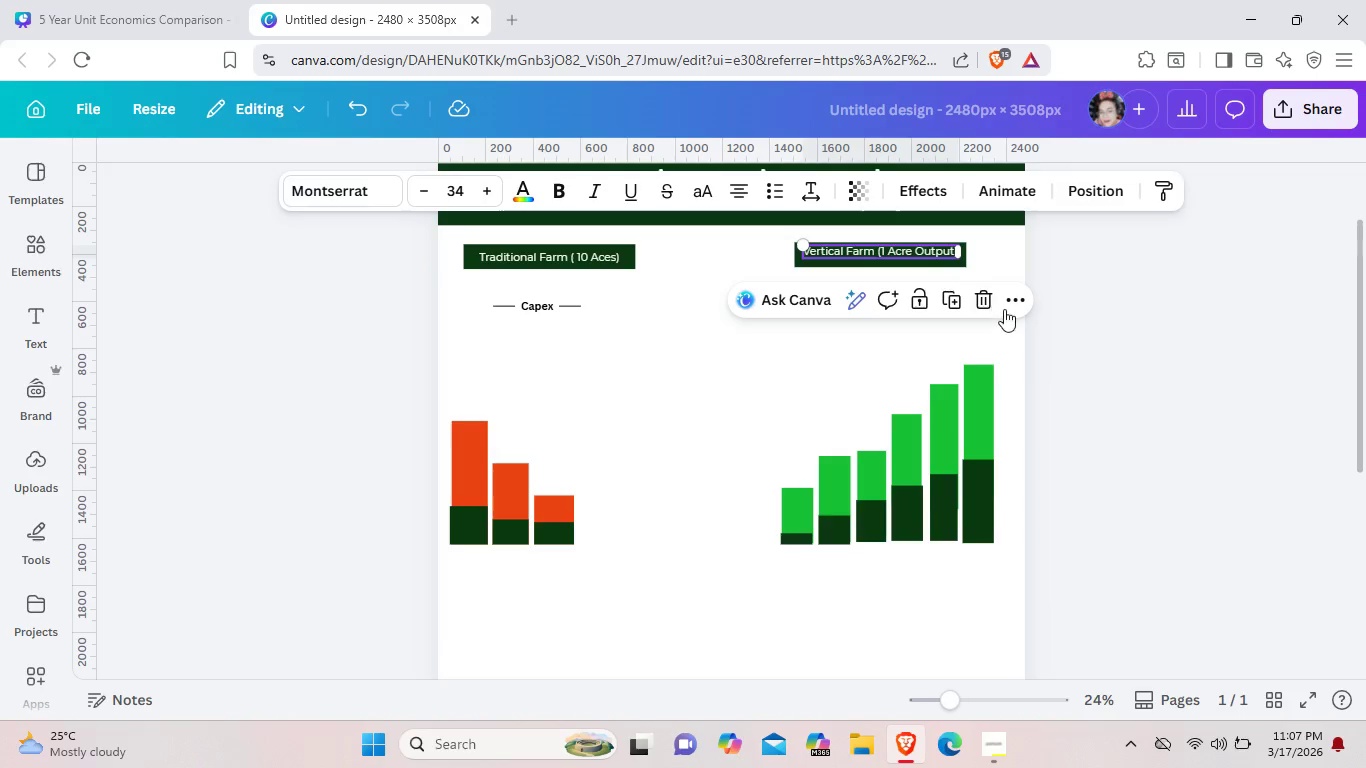 
left_click([1096, 365])
 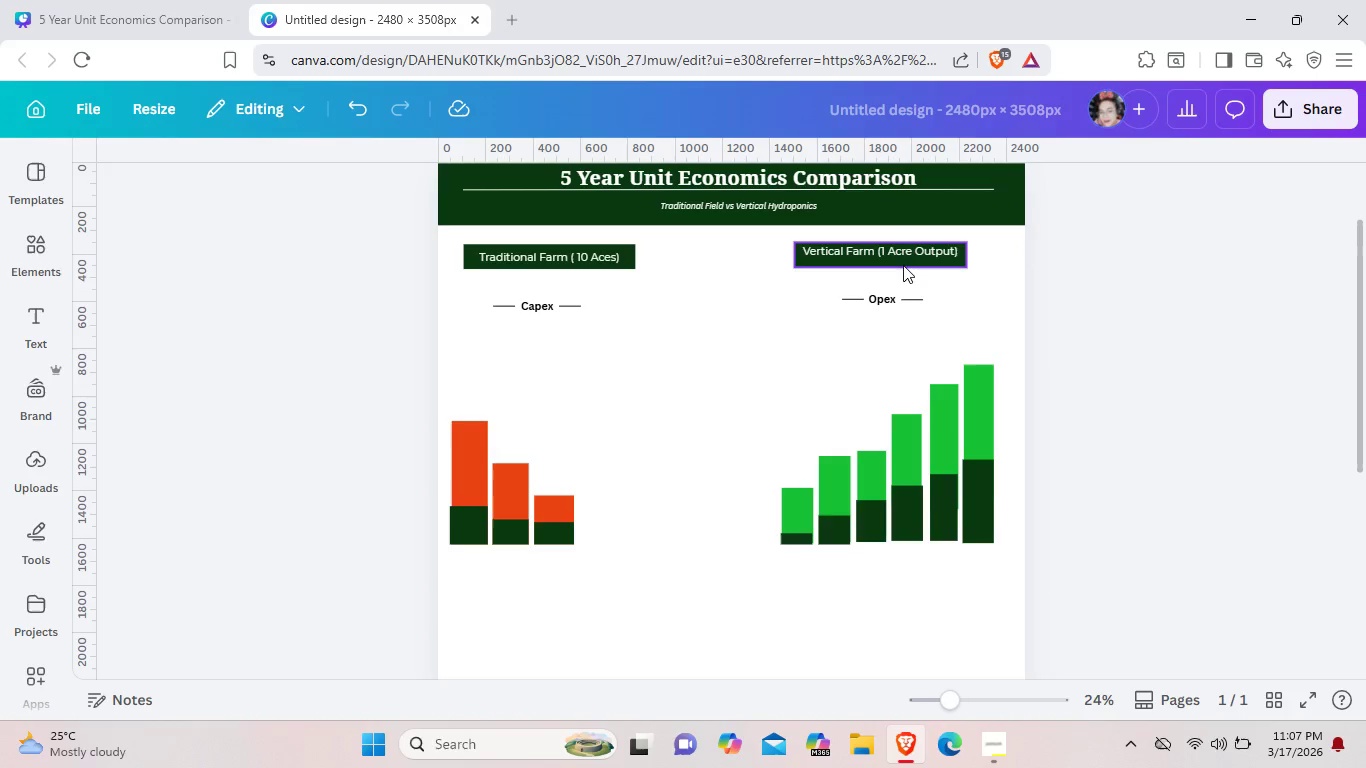 
left_click([901, 253])
 